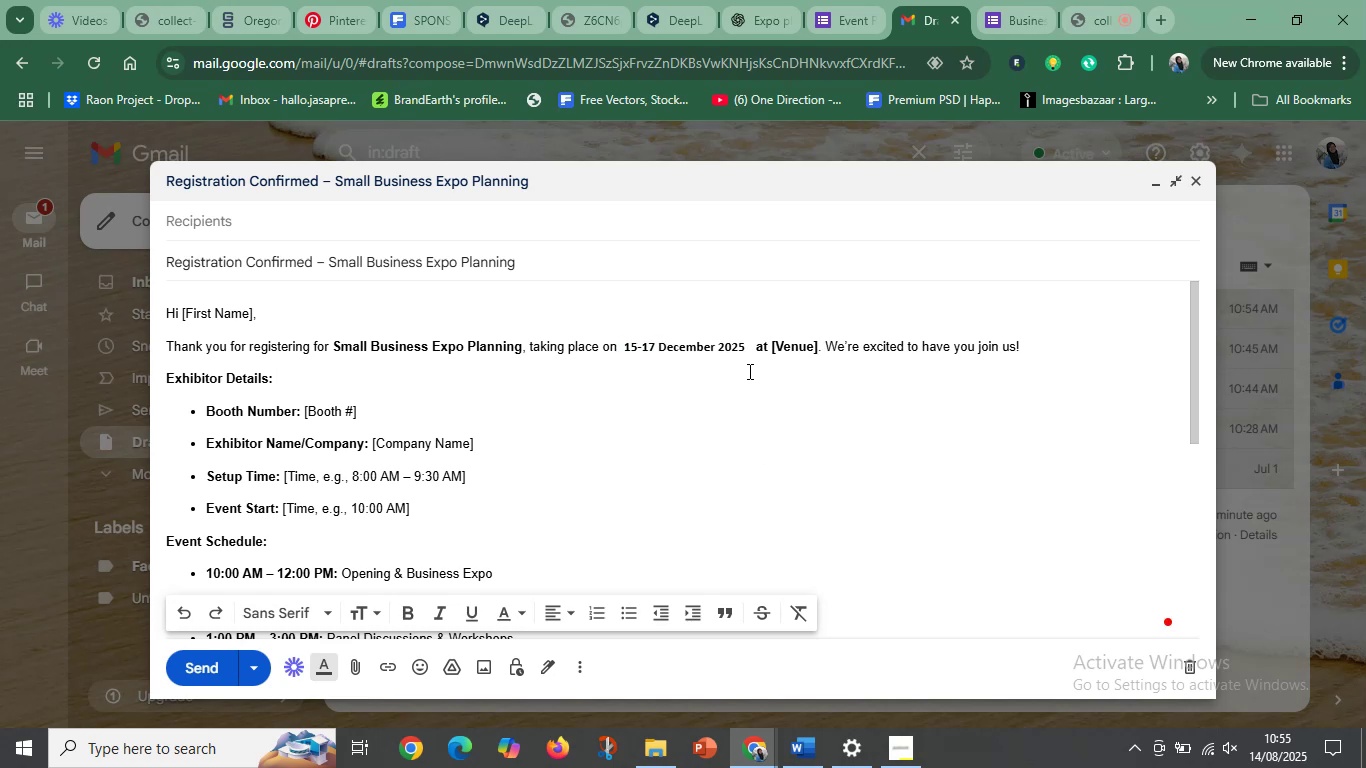 
key(Delete)
 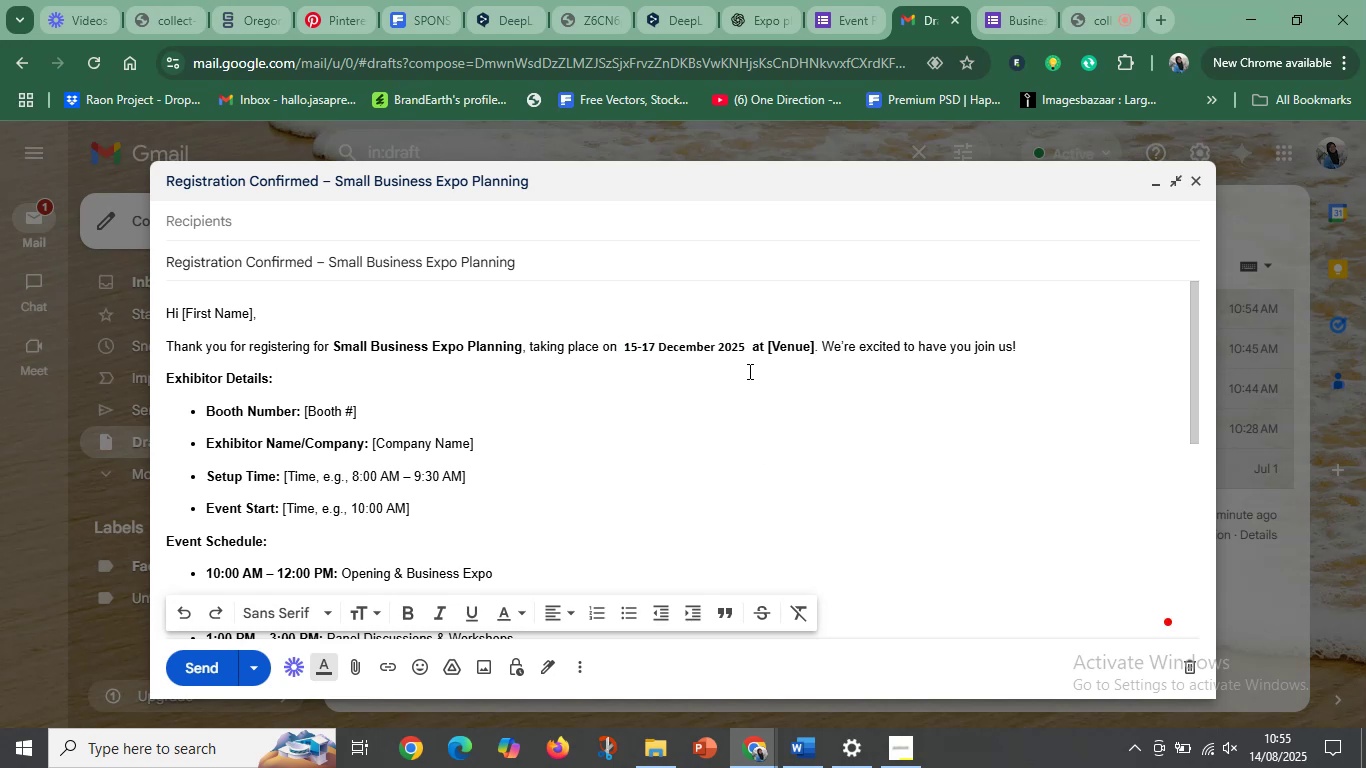 
key(Delete)
 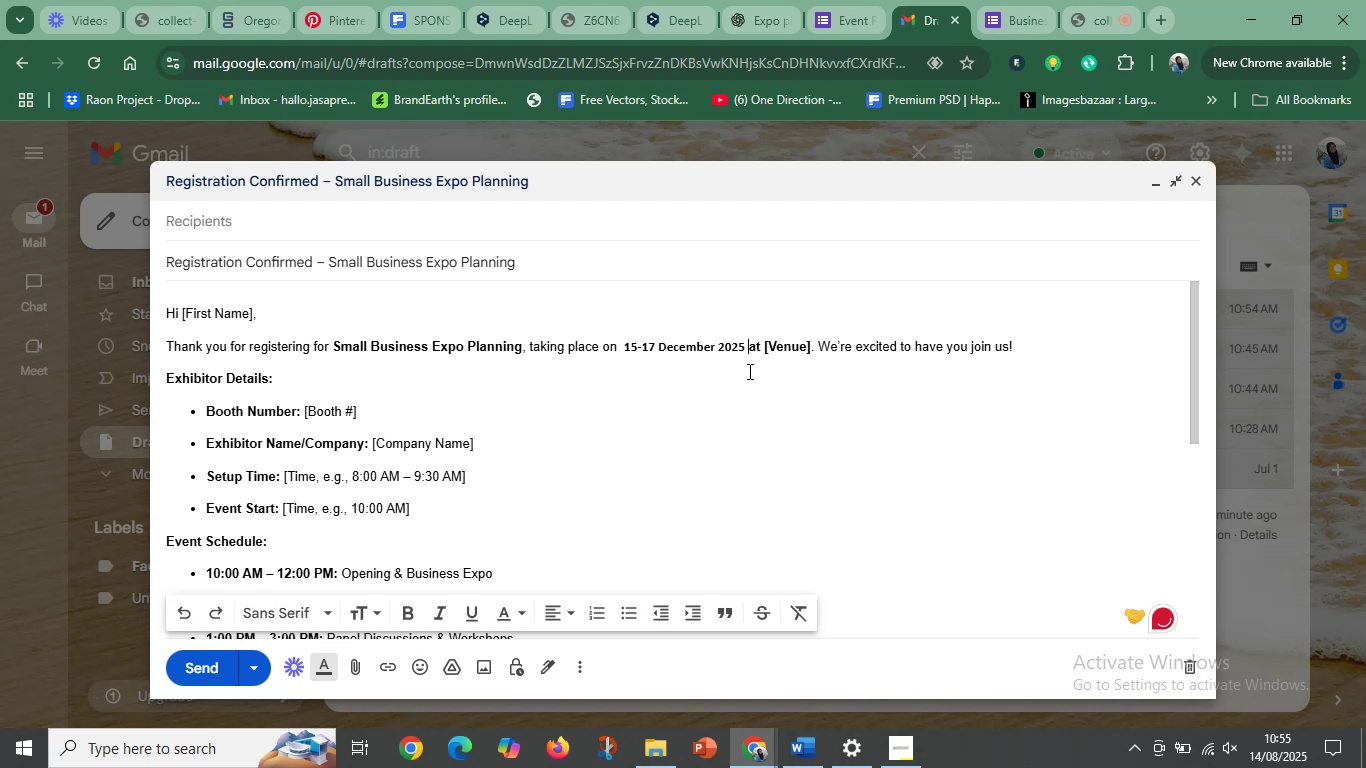 
key(Backspace)
 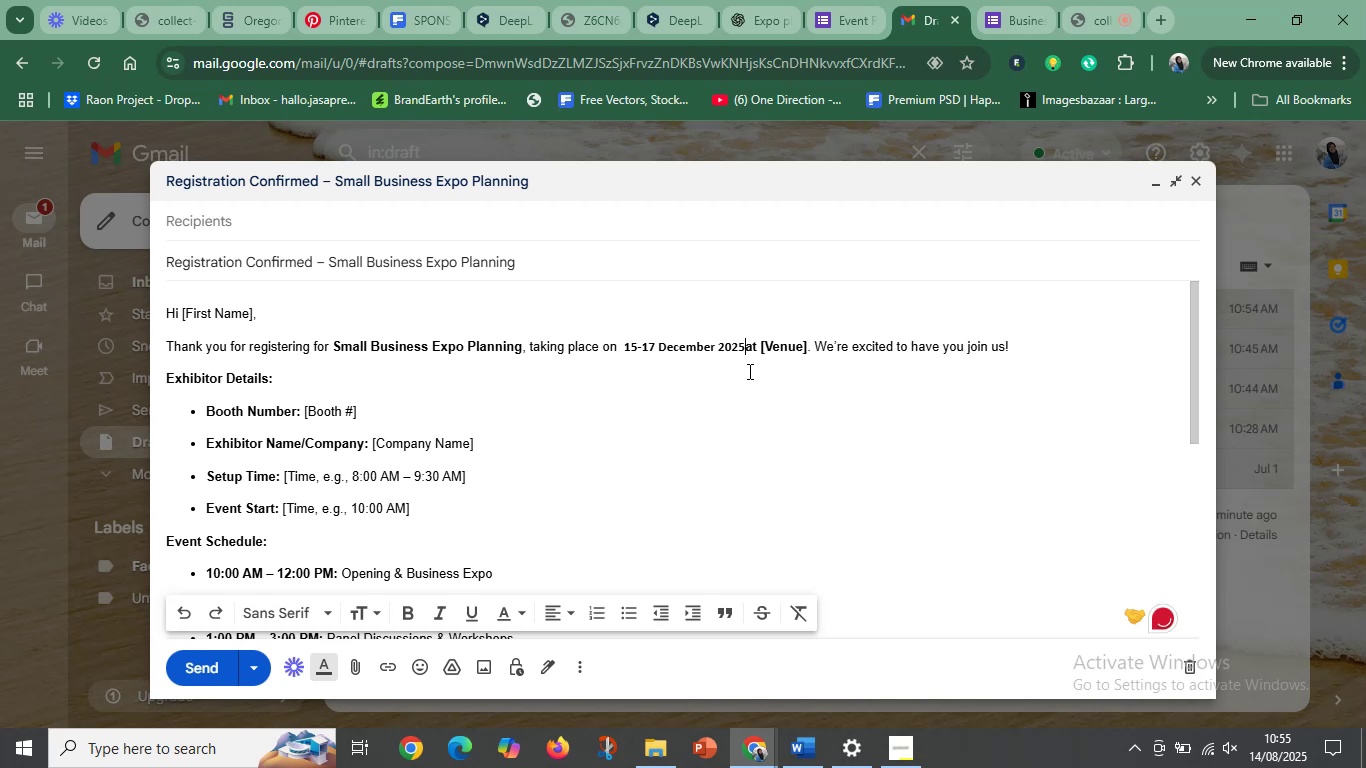 
key(Space)
 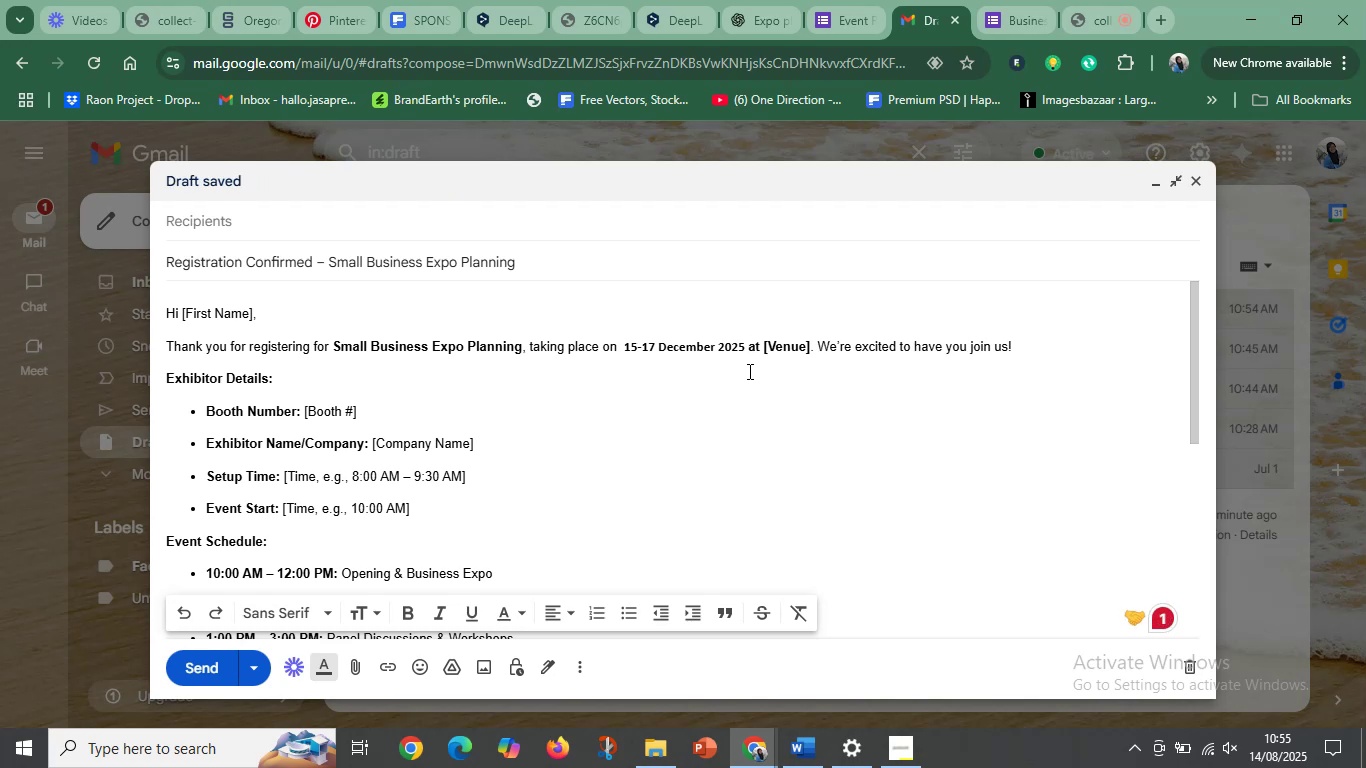 
wait(9.34)
 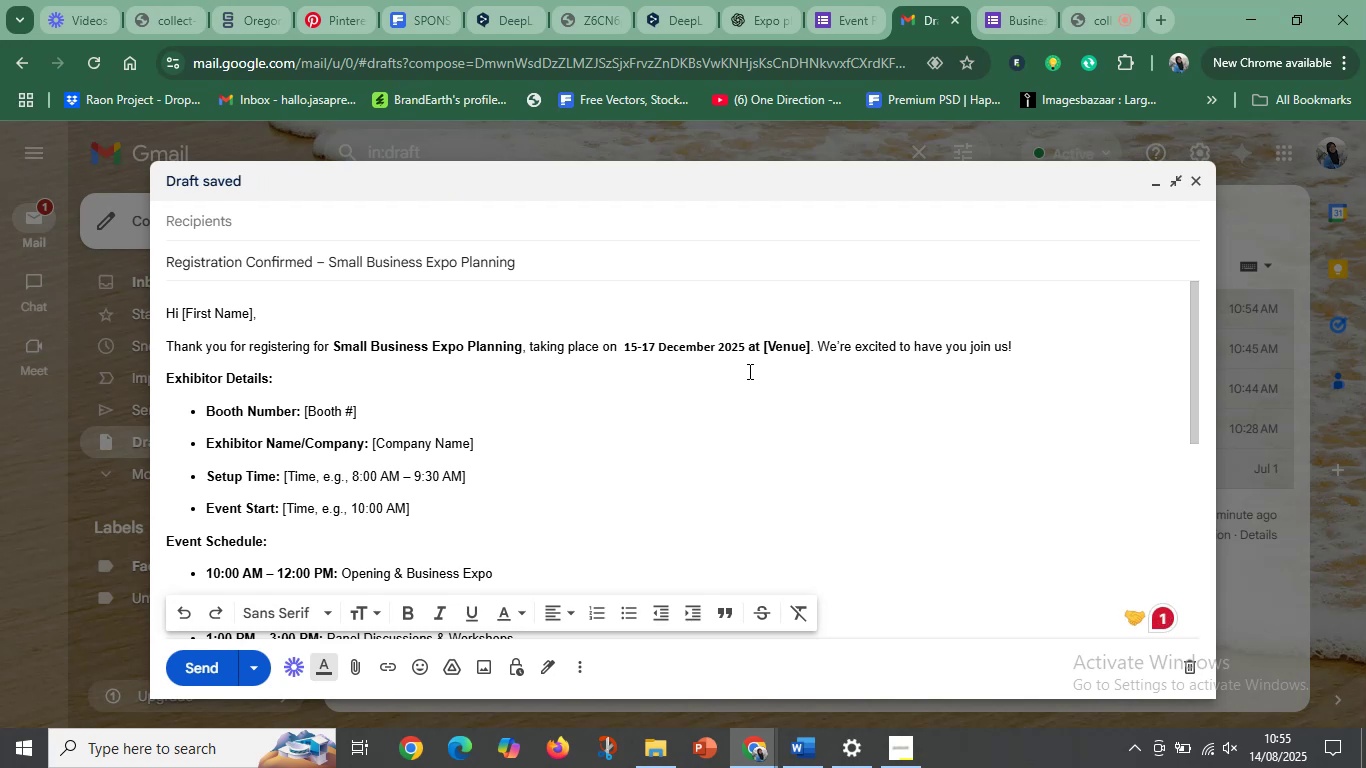 
left_click([763, 350])
 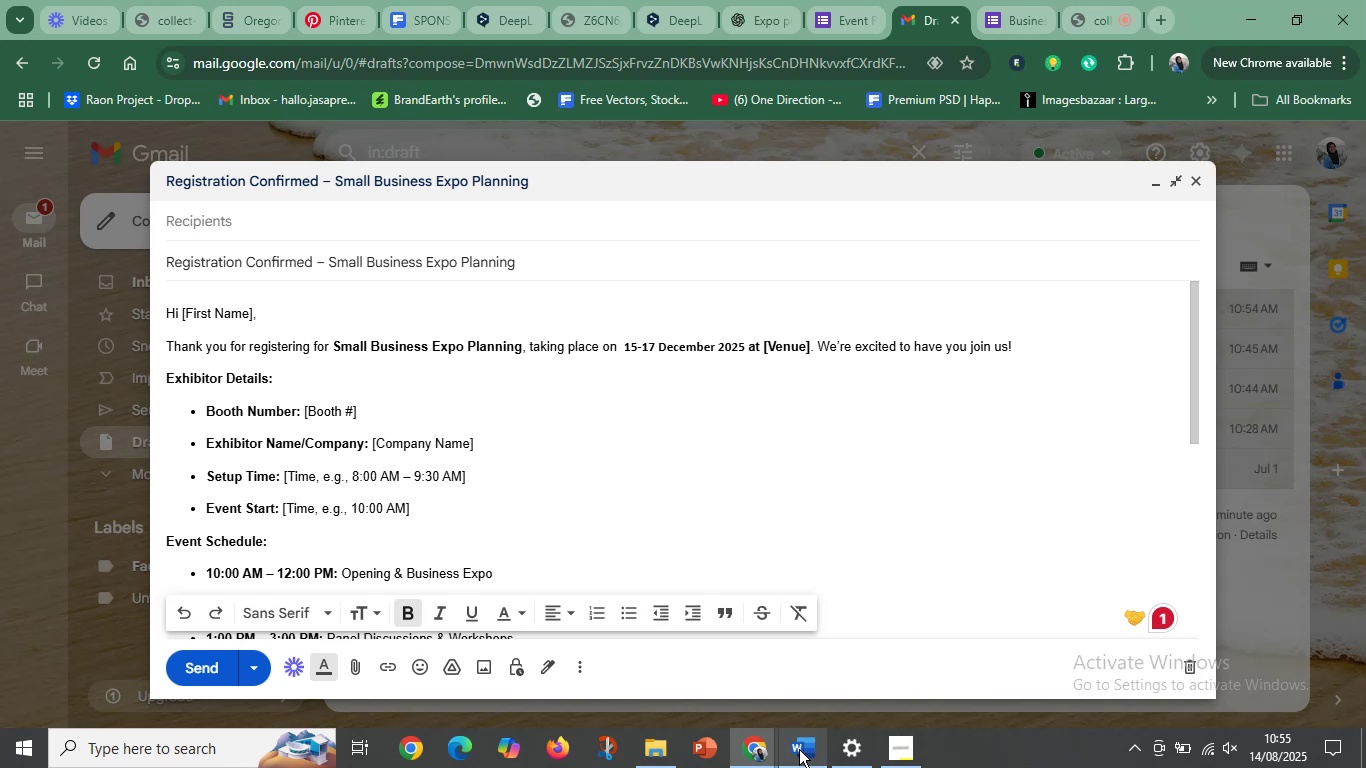 
left_click([798, 749])
 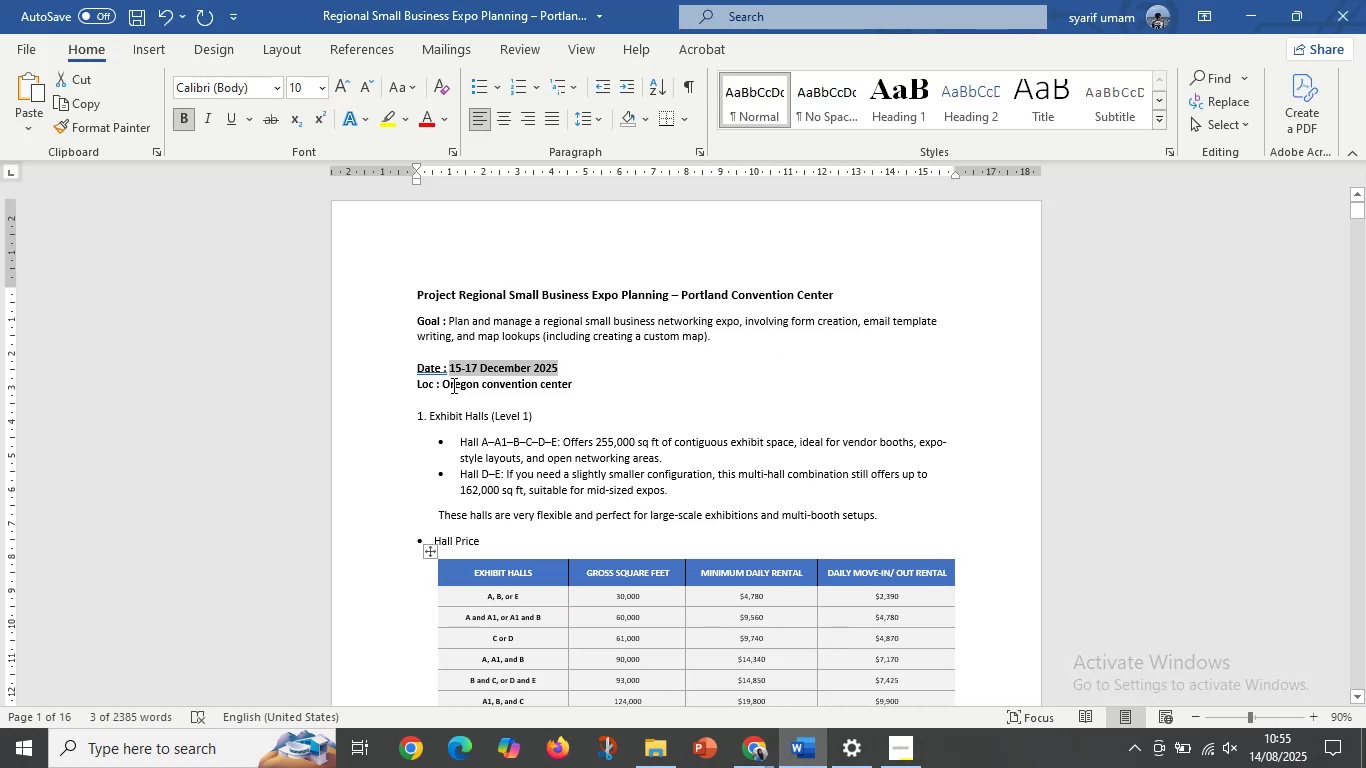 
left_click_drag(start_coordinate=[442, 386], to_coordinate=[635, 390])
 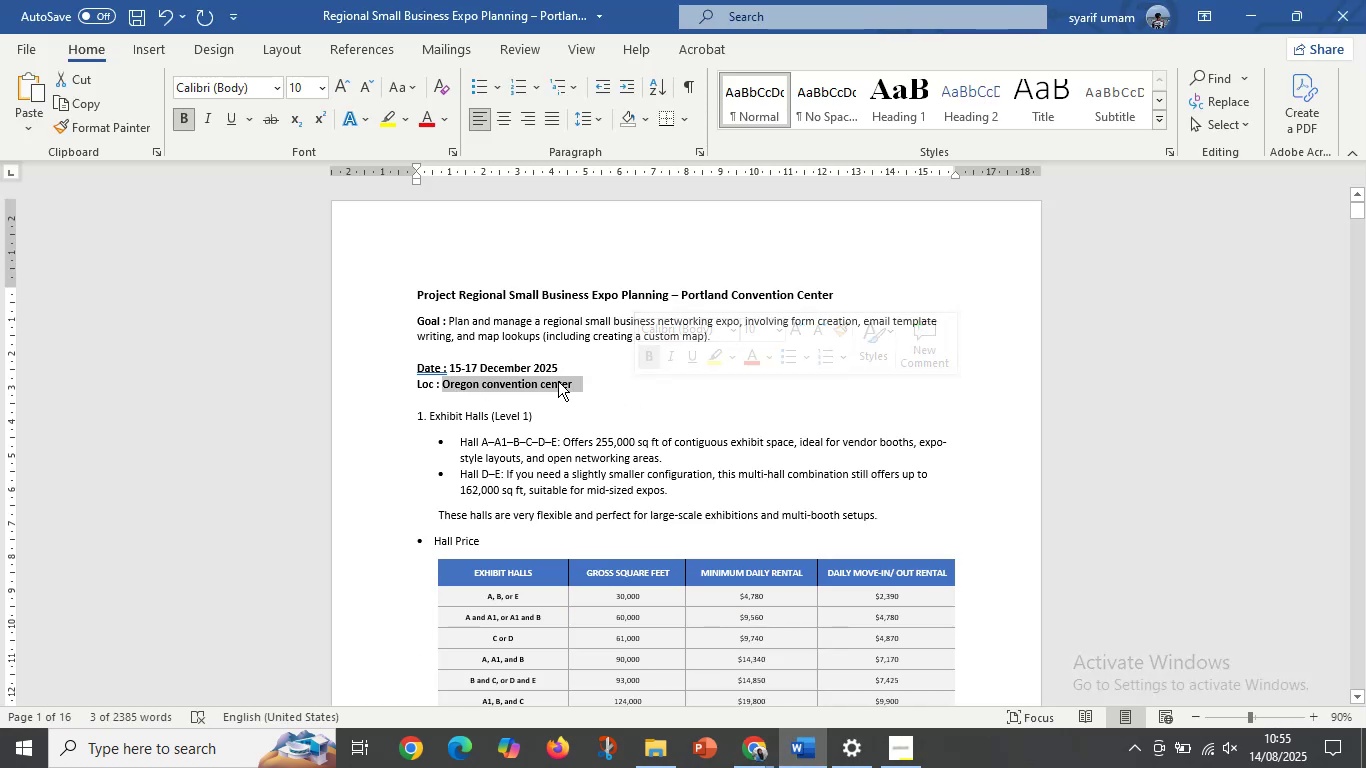 
left_click([553, 382])
 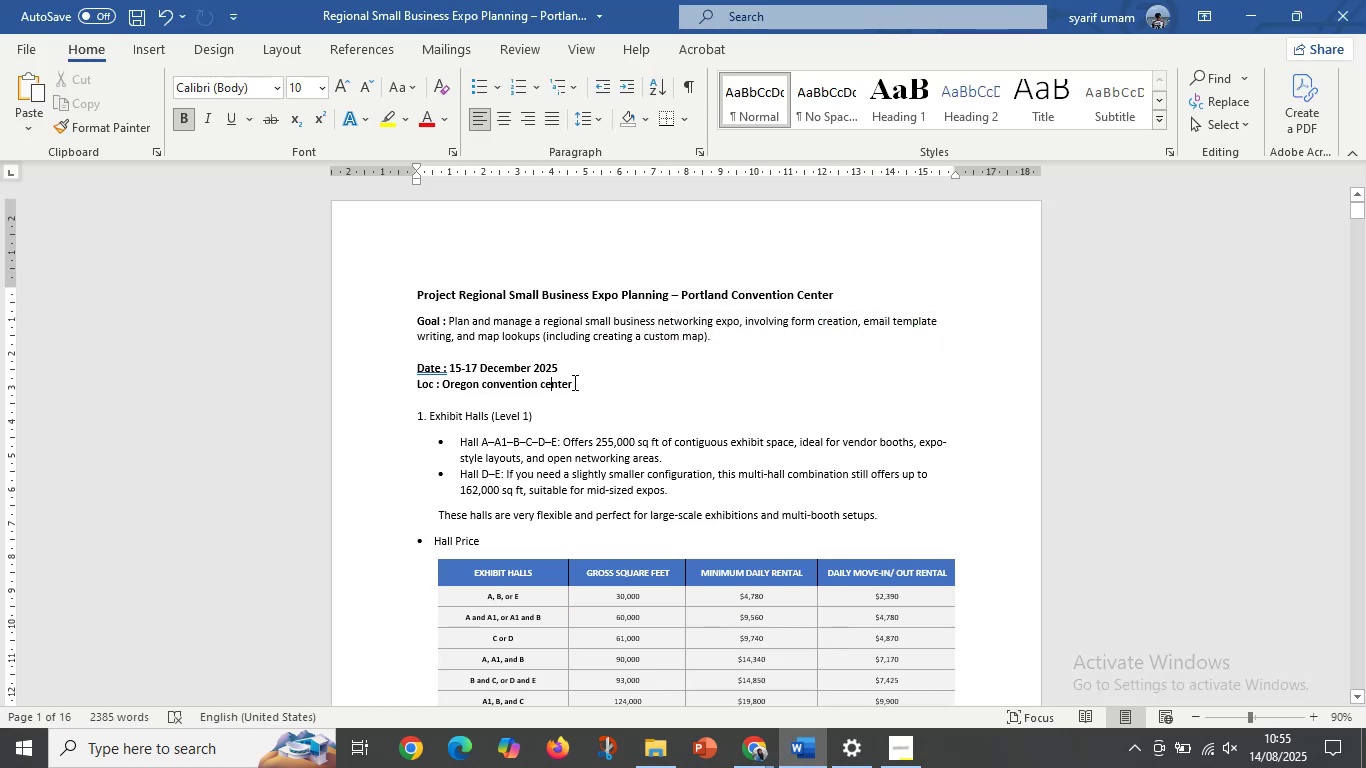 
left_click_drag(start_coordinate=[573, 382], to_coordinate=[447, 387])
 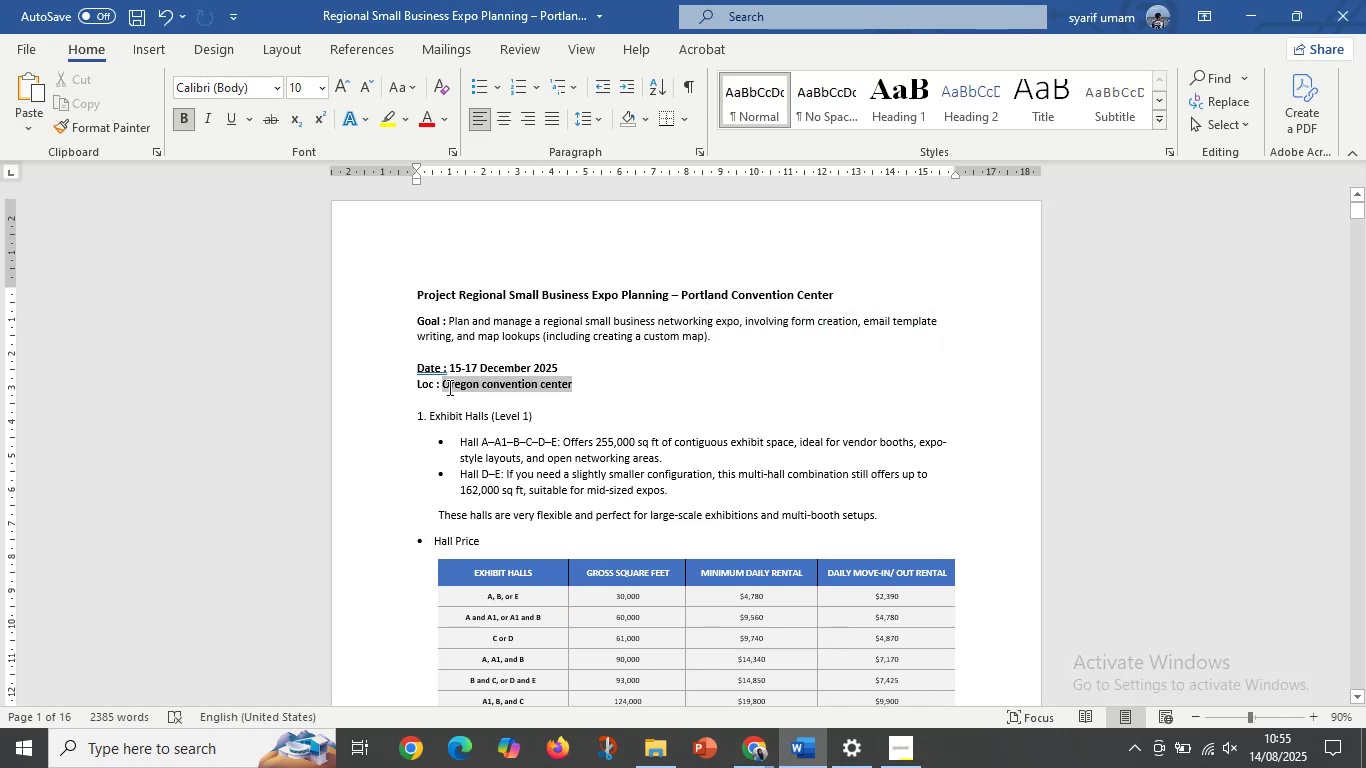 
hold_key(key=ControlLeft, duration=0.61)
 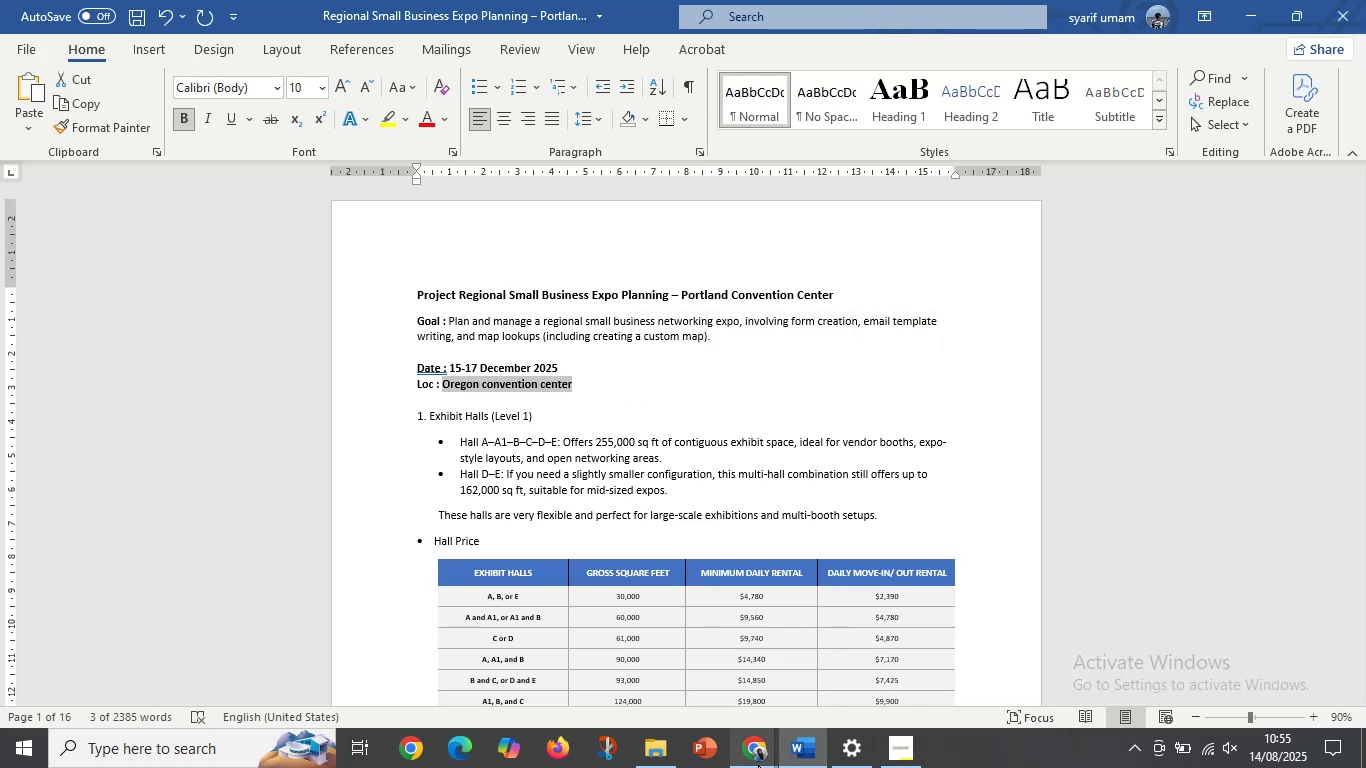 
hold_key(key=C, duration=21.37)
 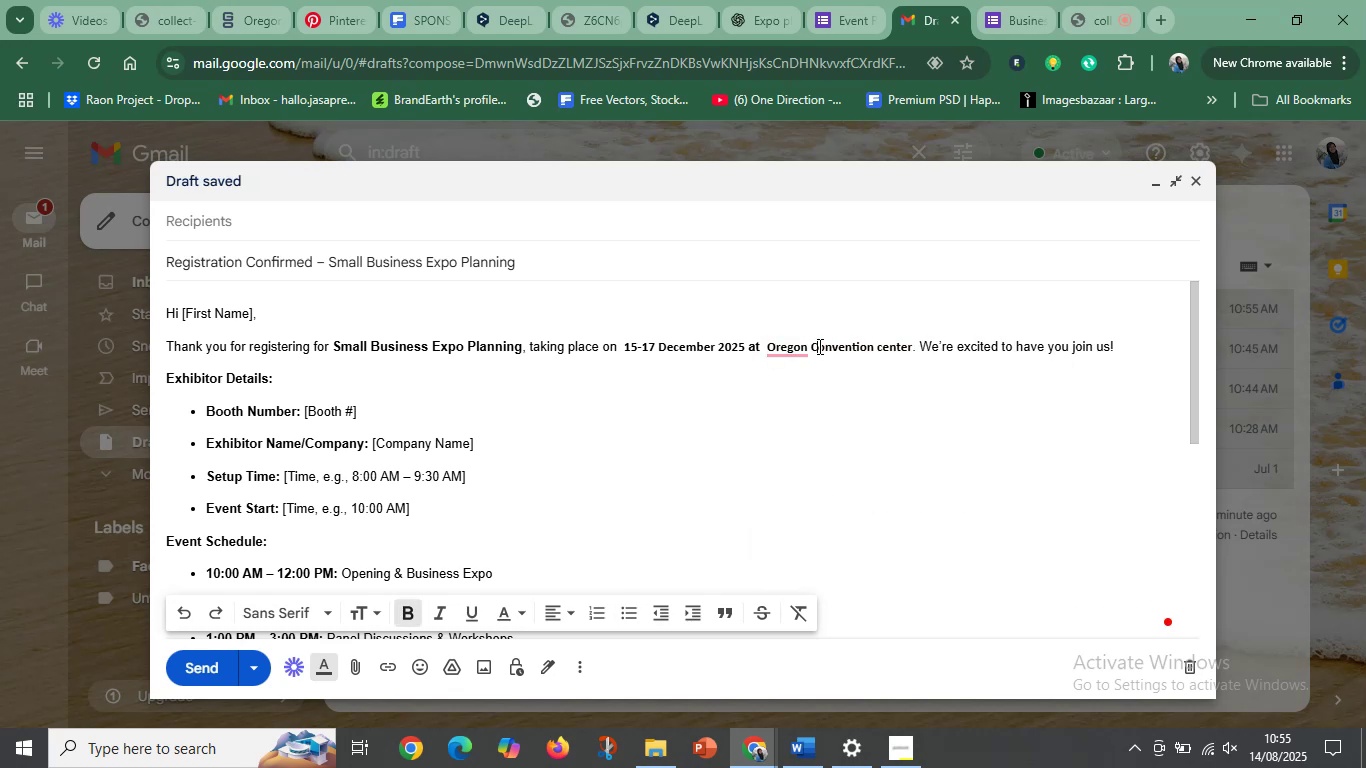 
left_click([758, 765])
 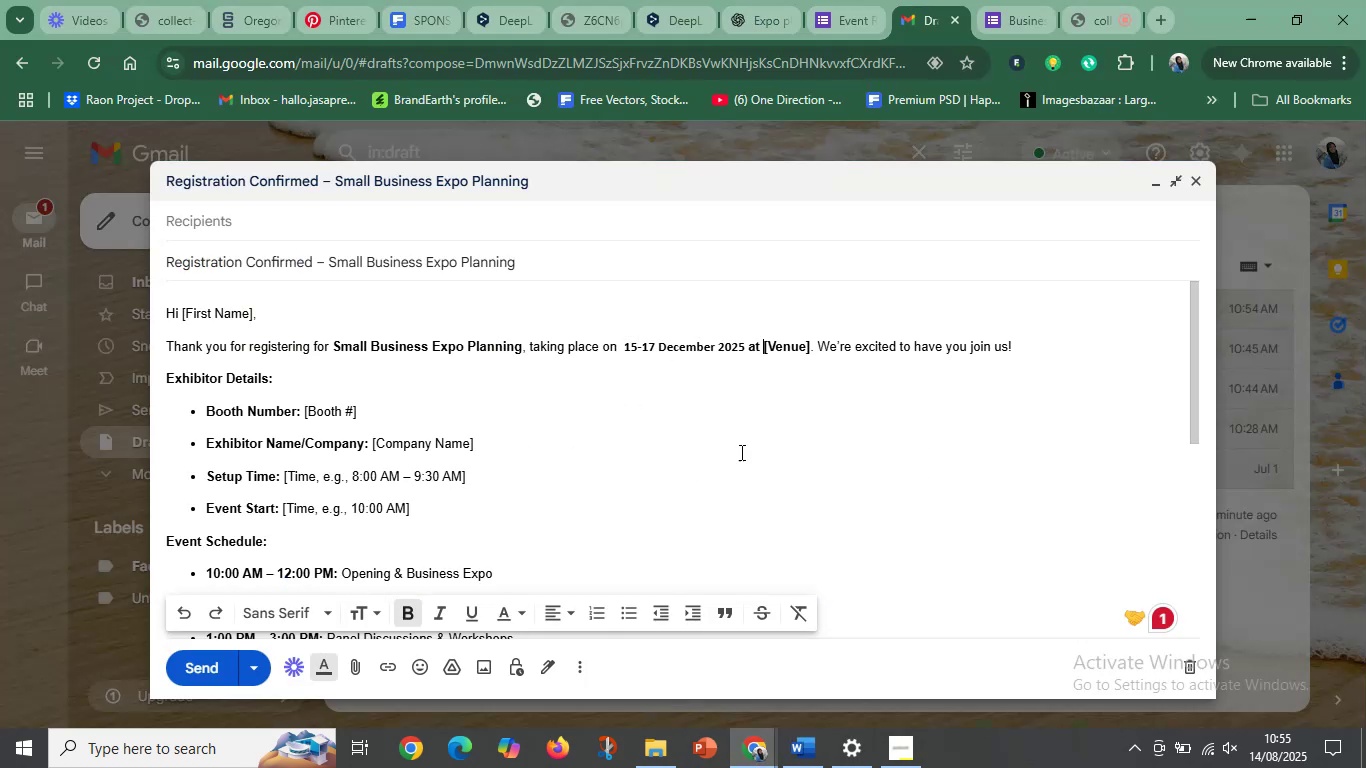 
left_click([791, 359])
 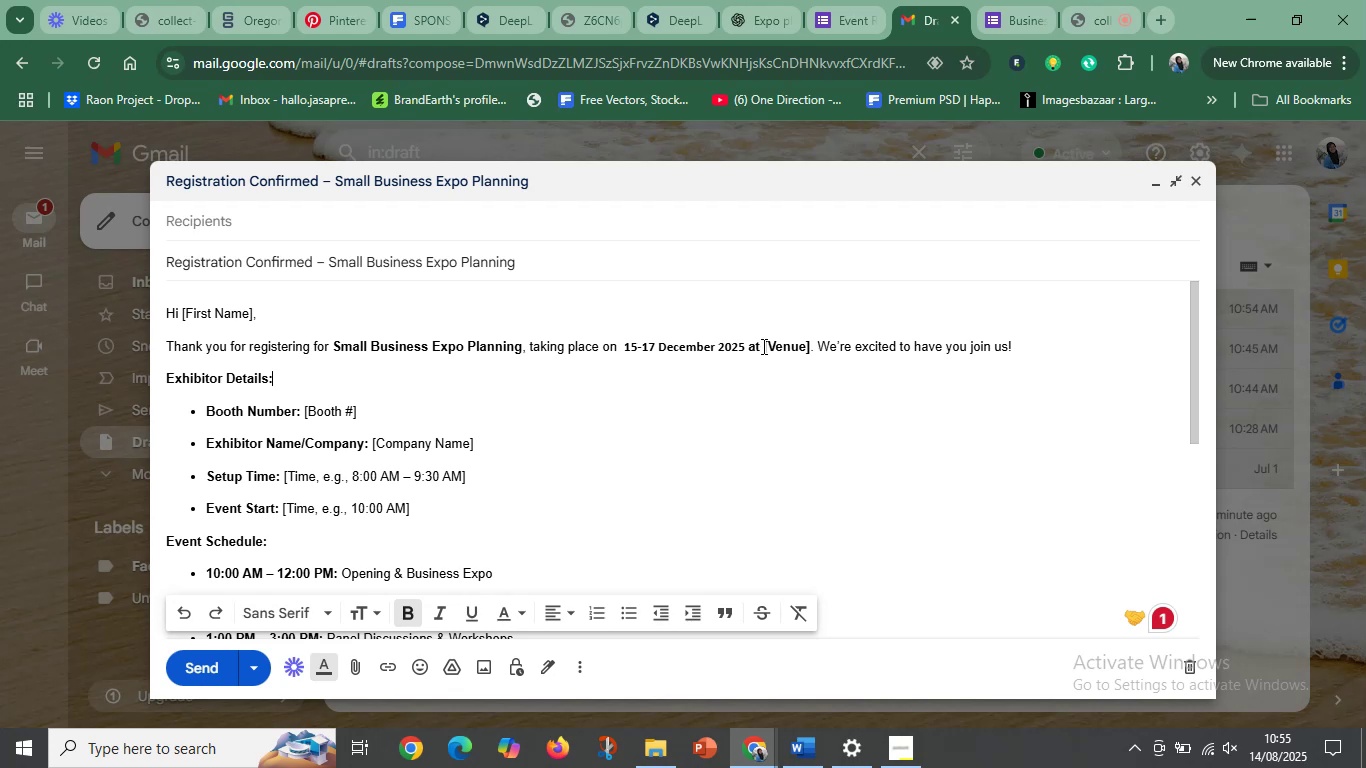 
left_click_drag(start_coordinate=[764, 344], to_coordinate=[810, 349])
 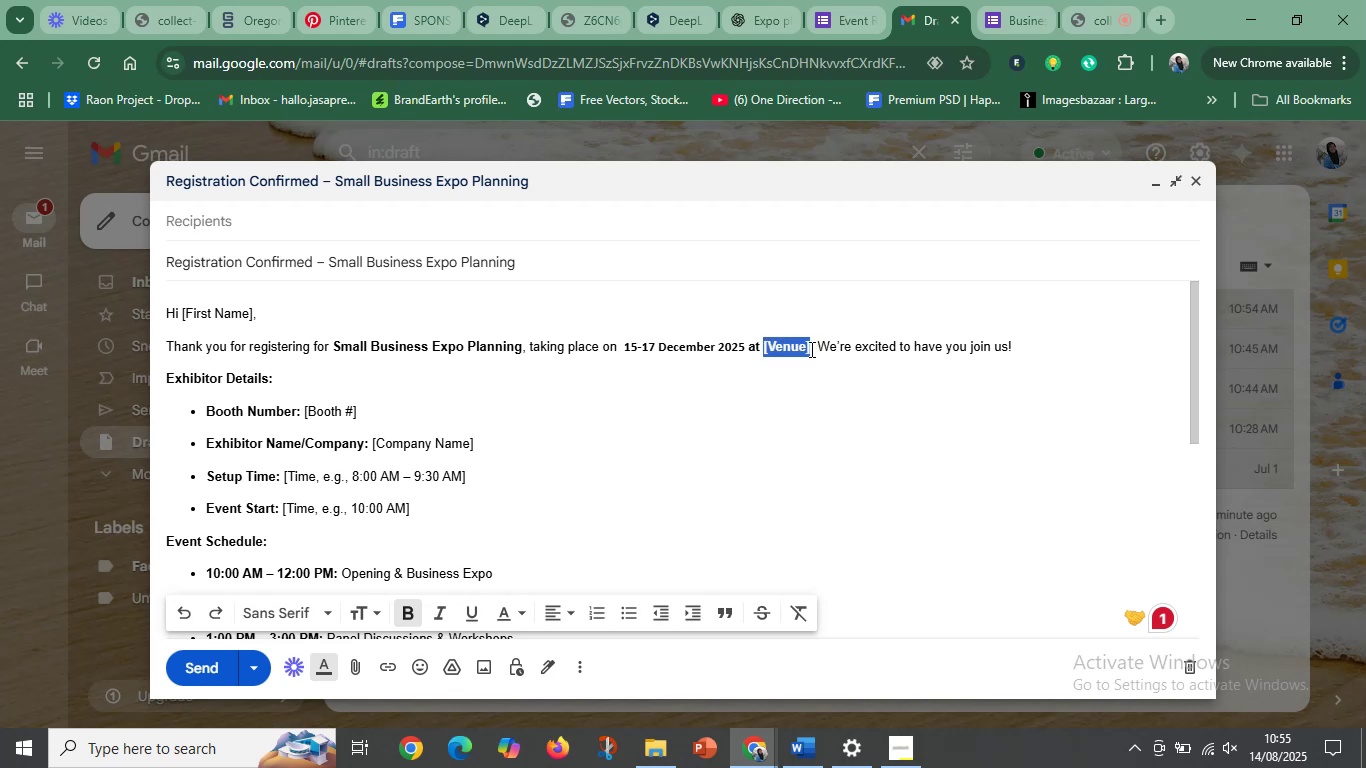 
key(Control+V)
 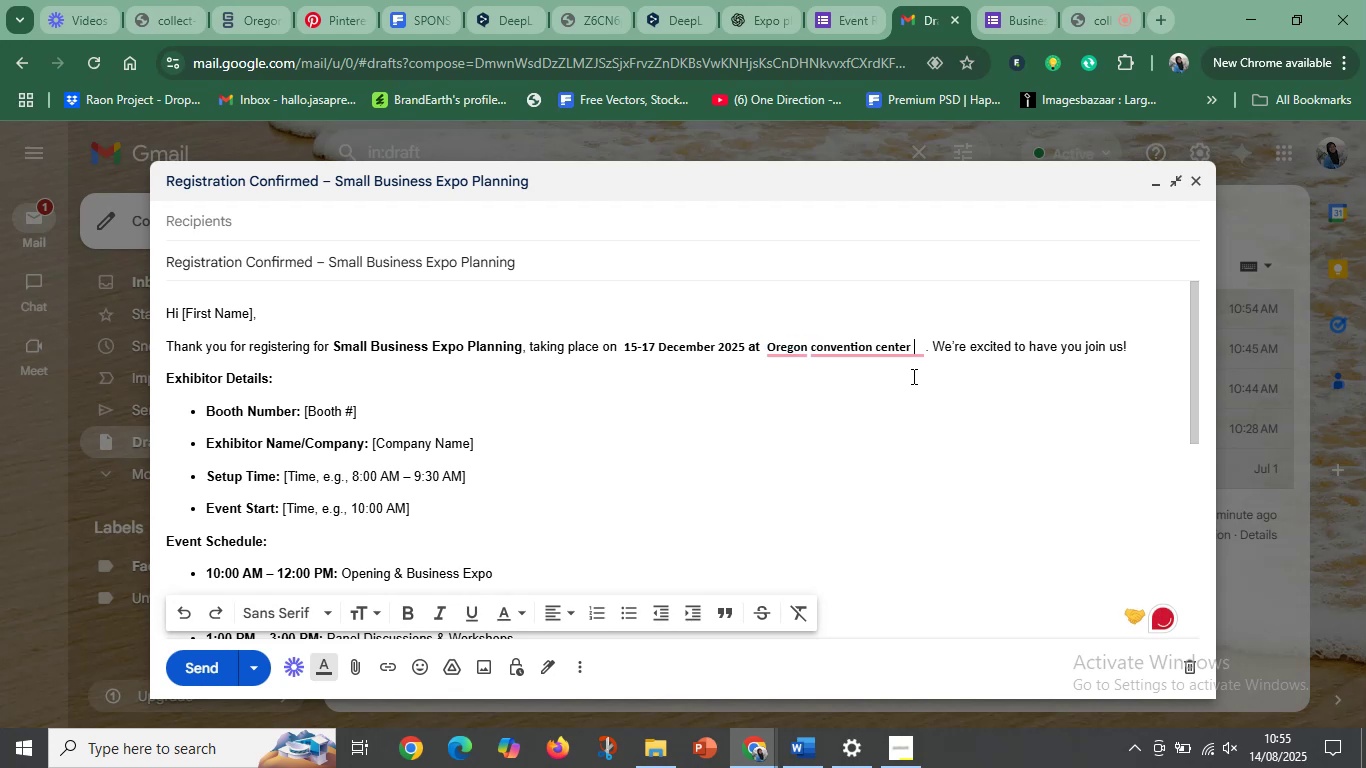 
key(Delete)
 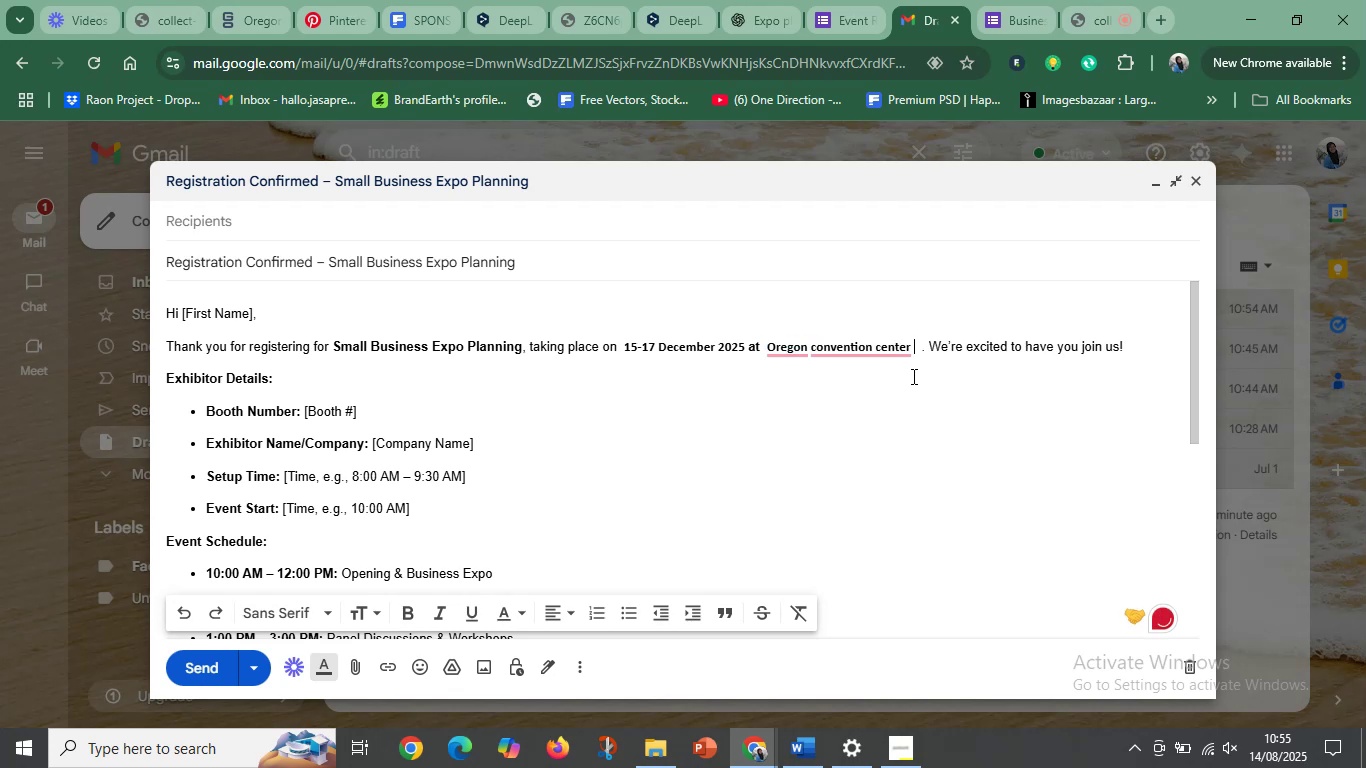 
key(Delete)
 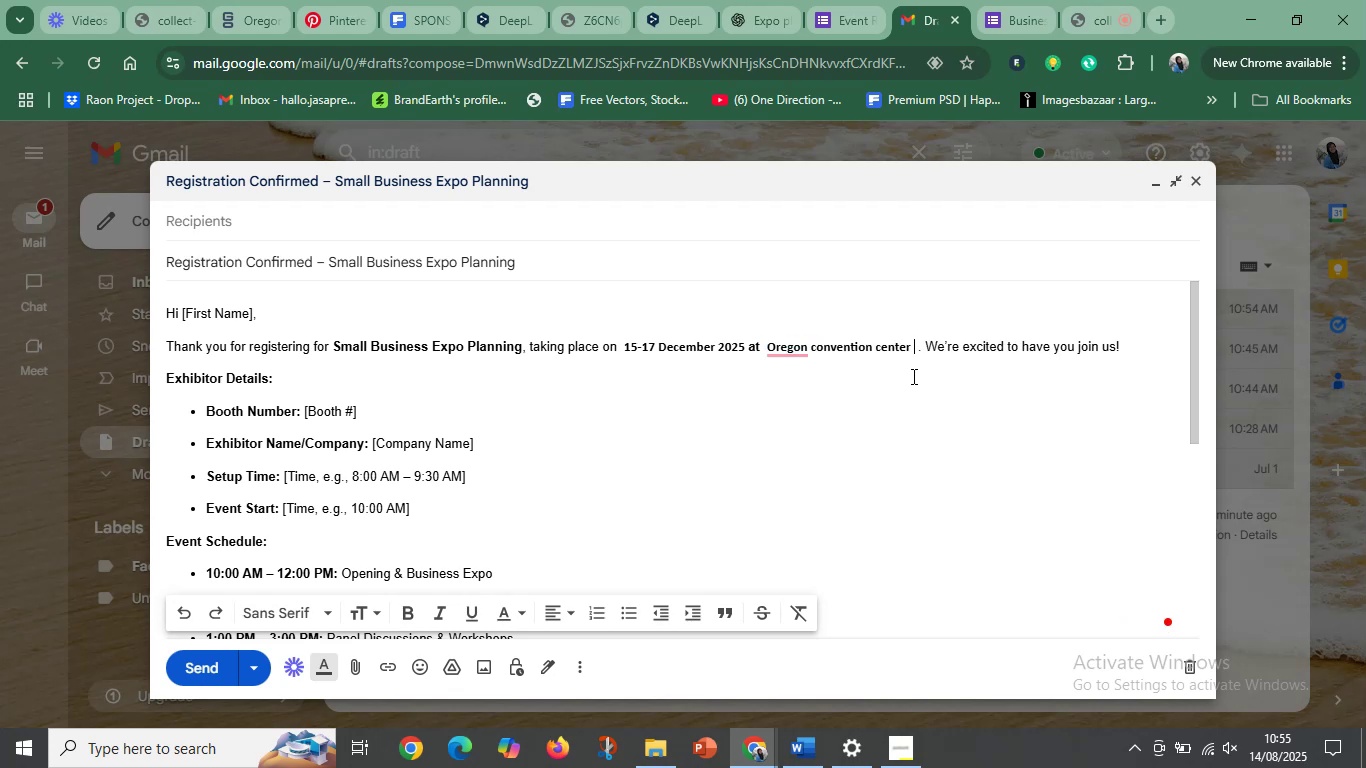 
key(Delete)
 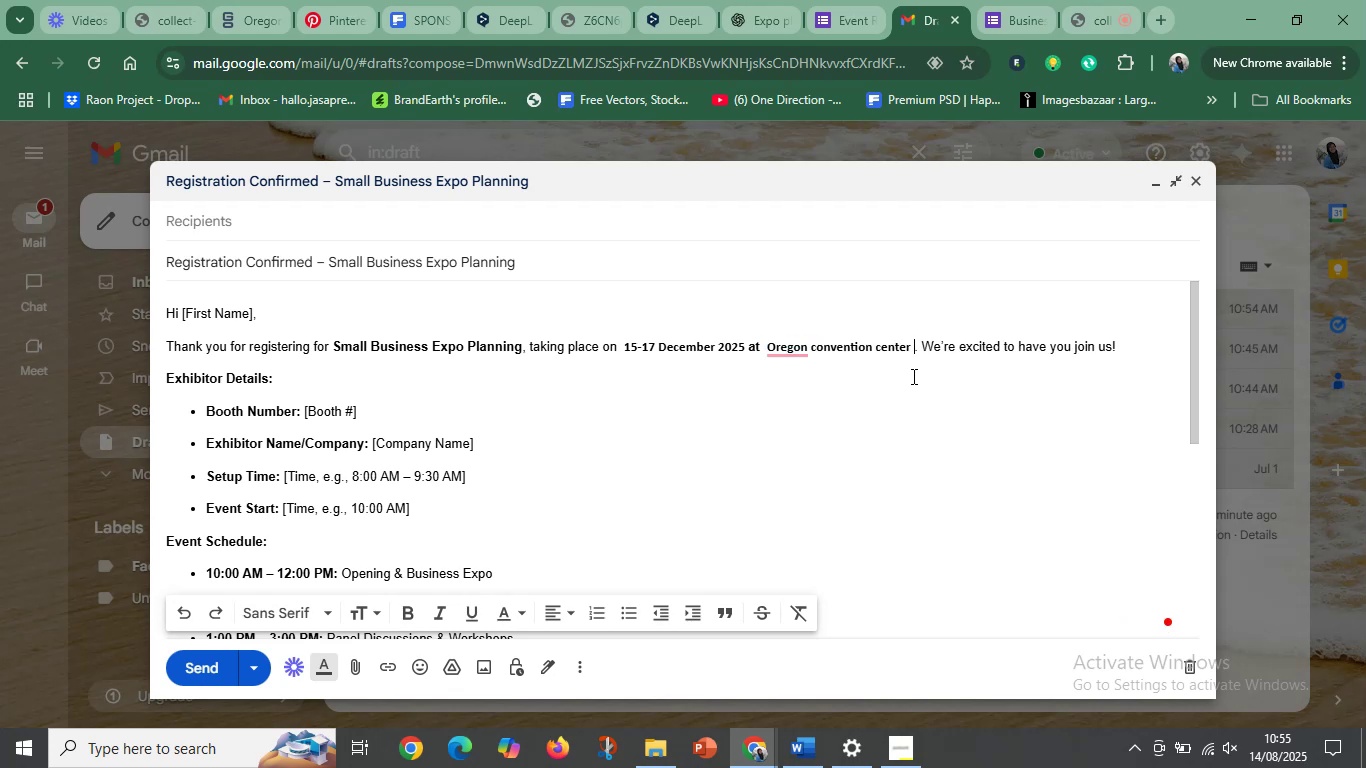 
key(Delete)
 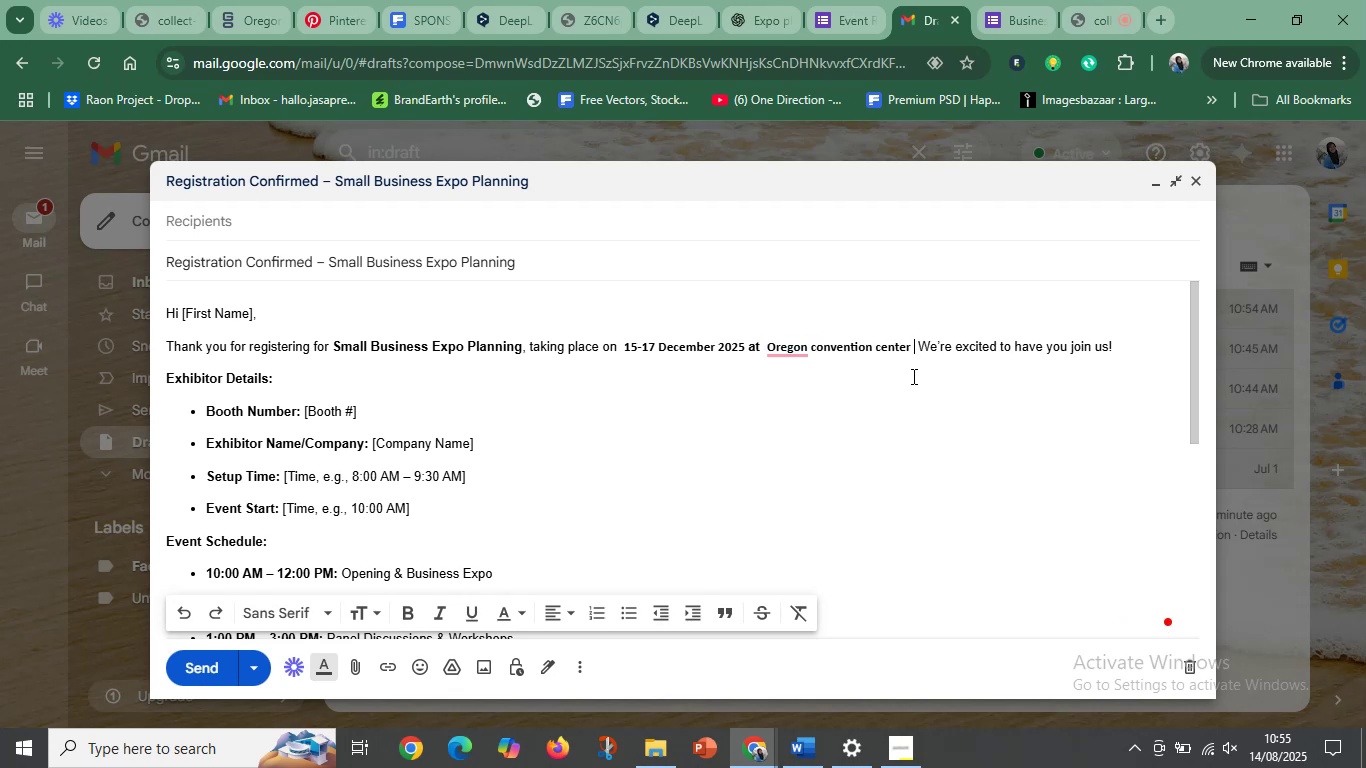 
key(Control+Z)
 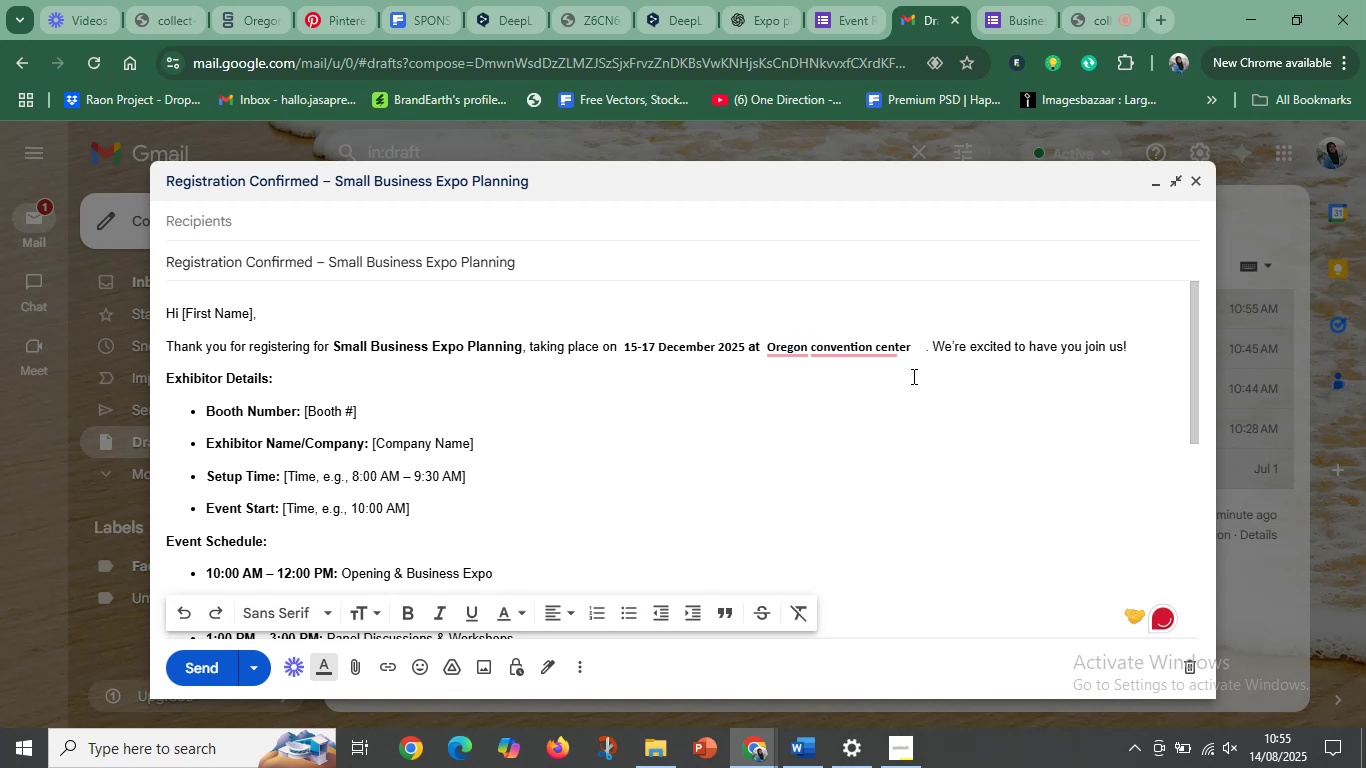 
key(Backspace)
 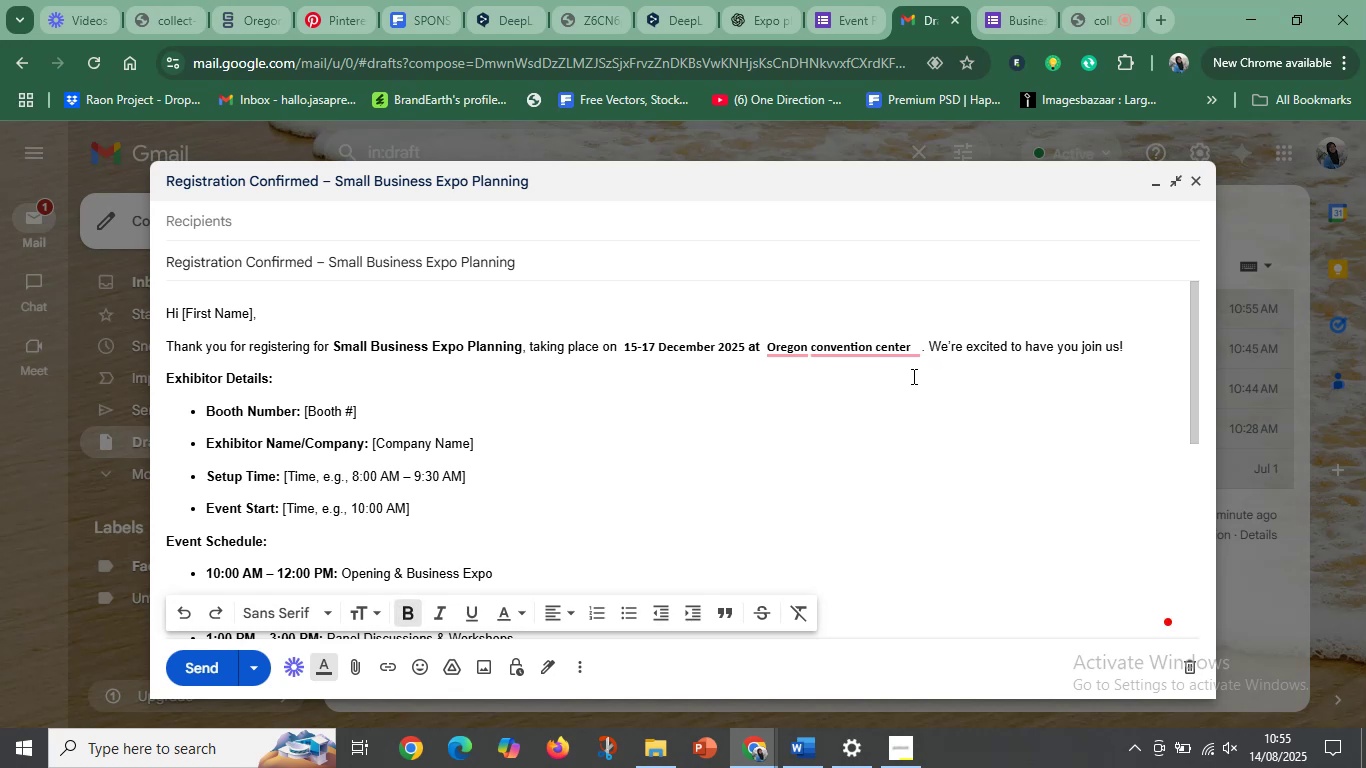 
key(Delete)
 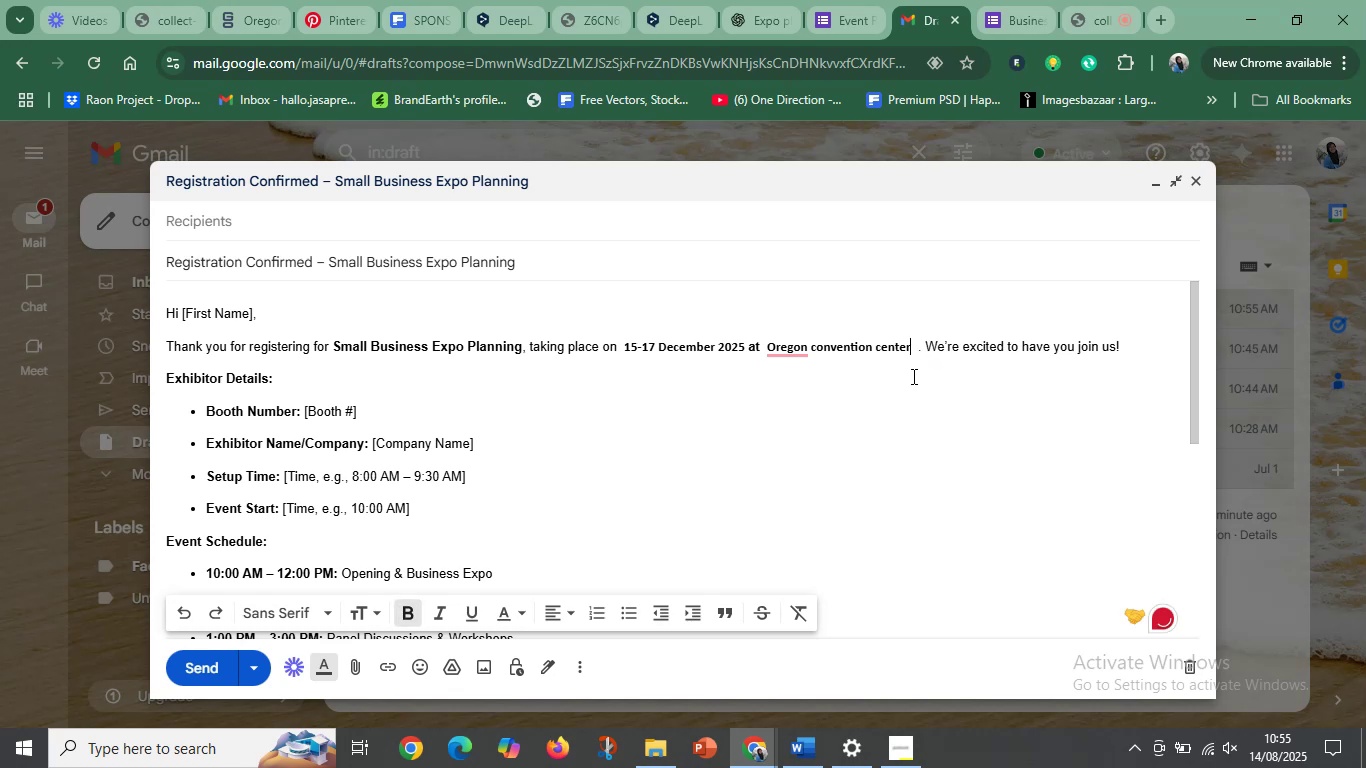 
key(Delete)
 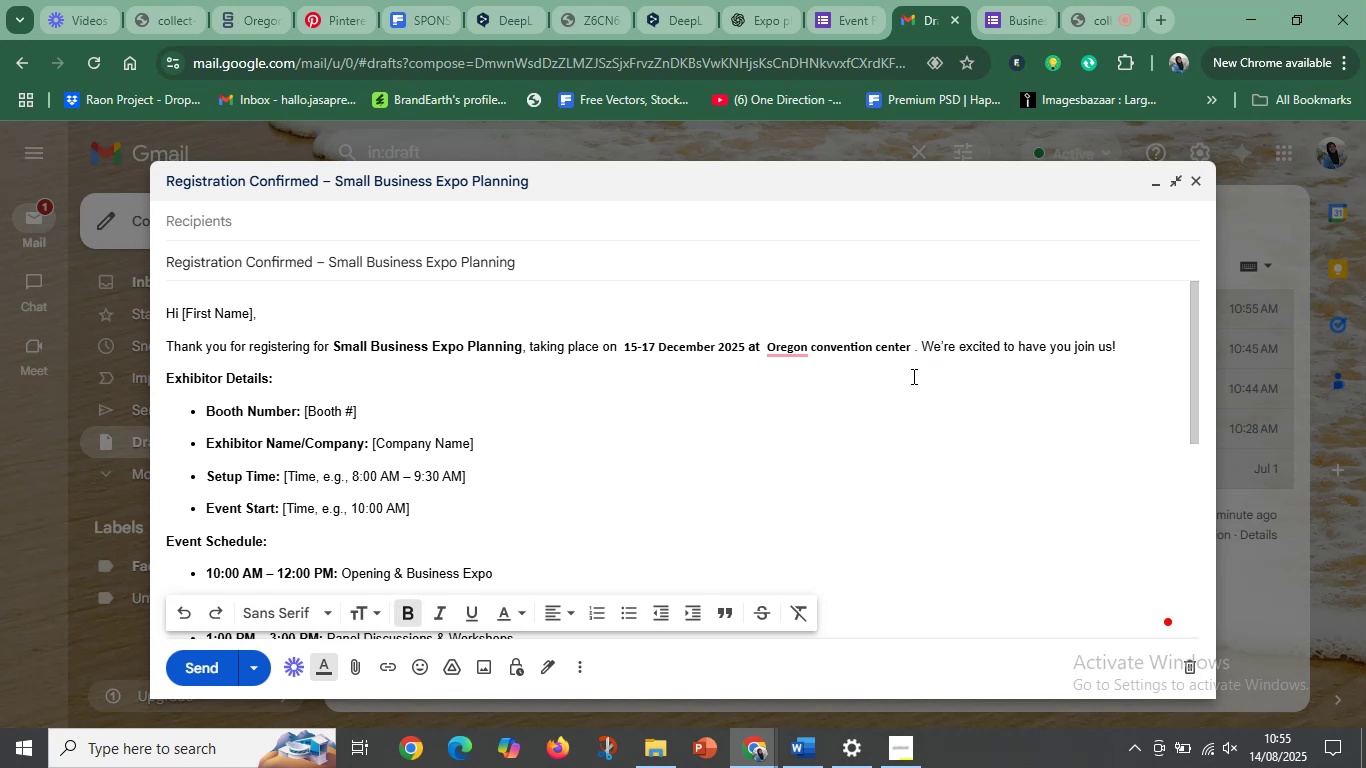 
key(Delete)
 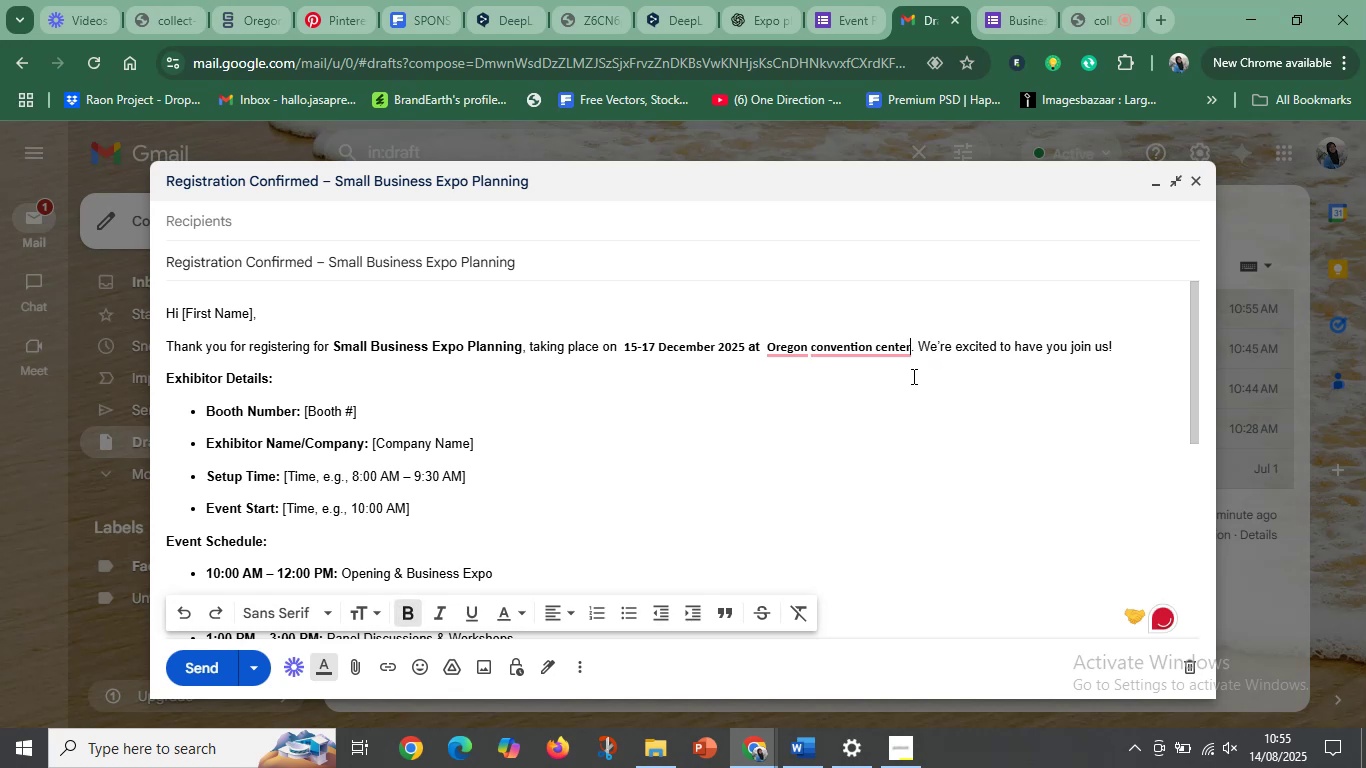 
left_click([1029, 402])
 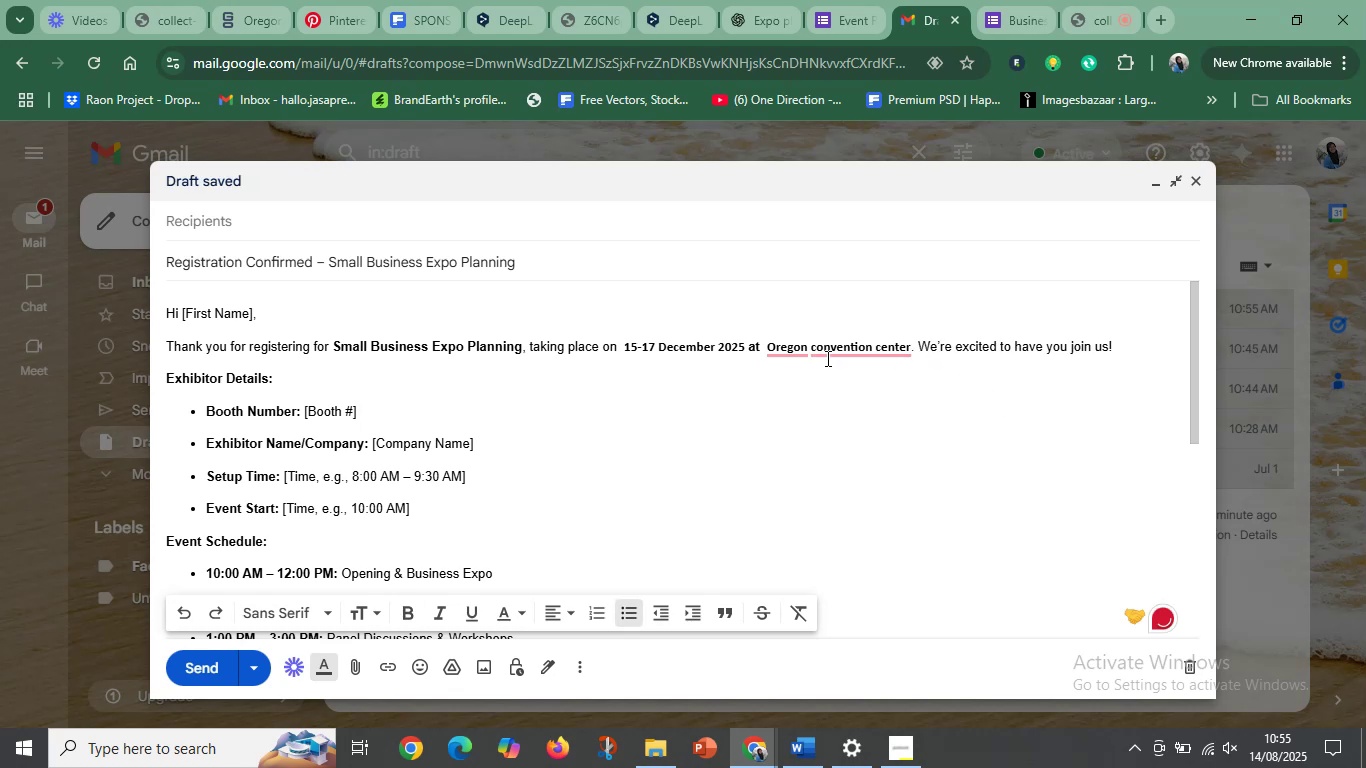 
left_click([822, 354])
 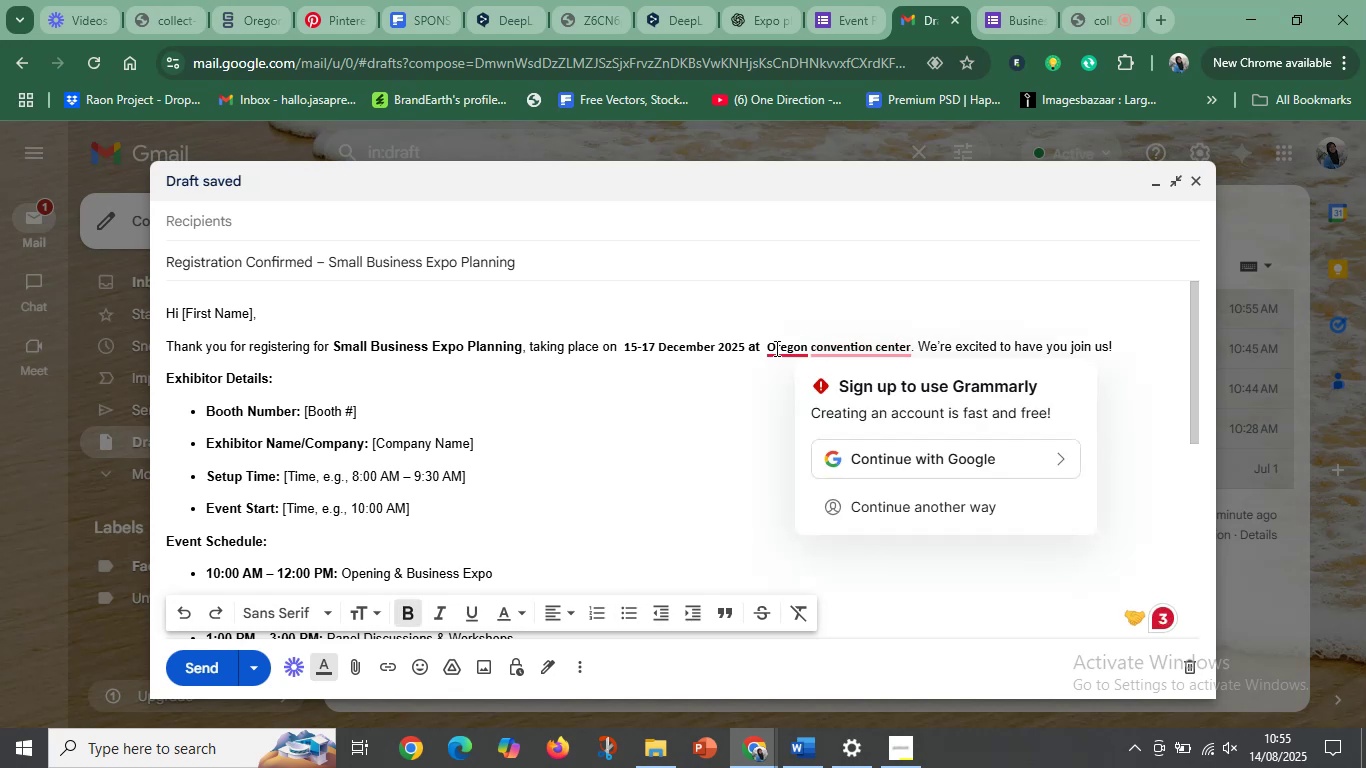 
left_click([775, 347])
 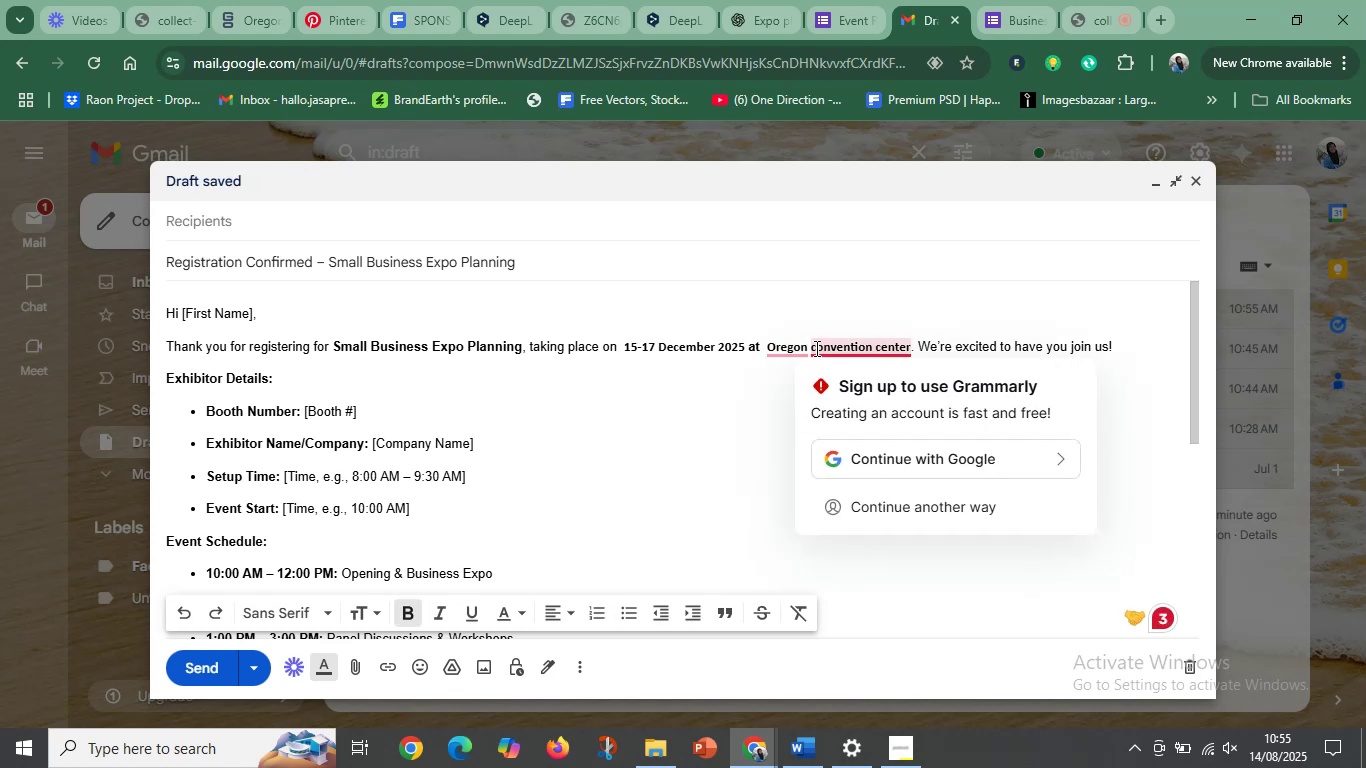 
left_click([818, 346])
 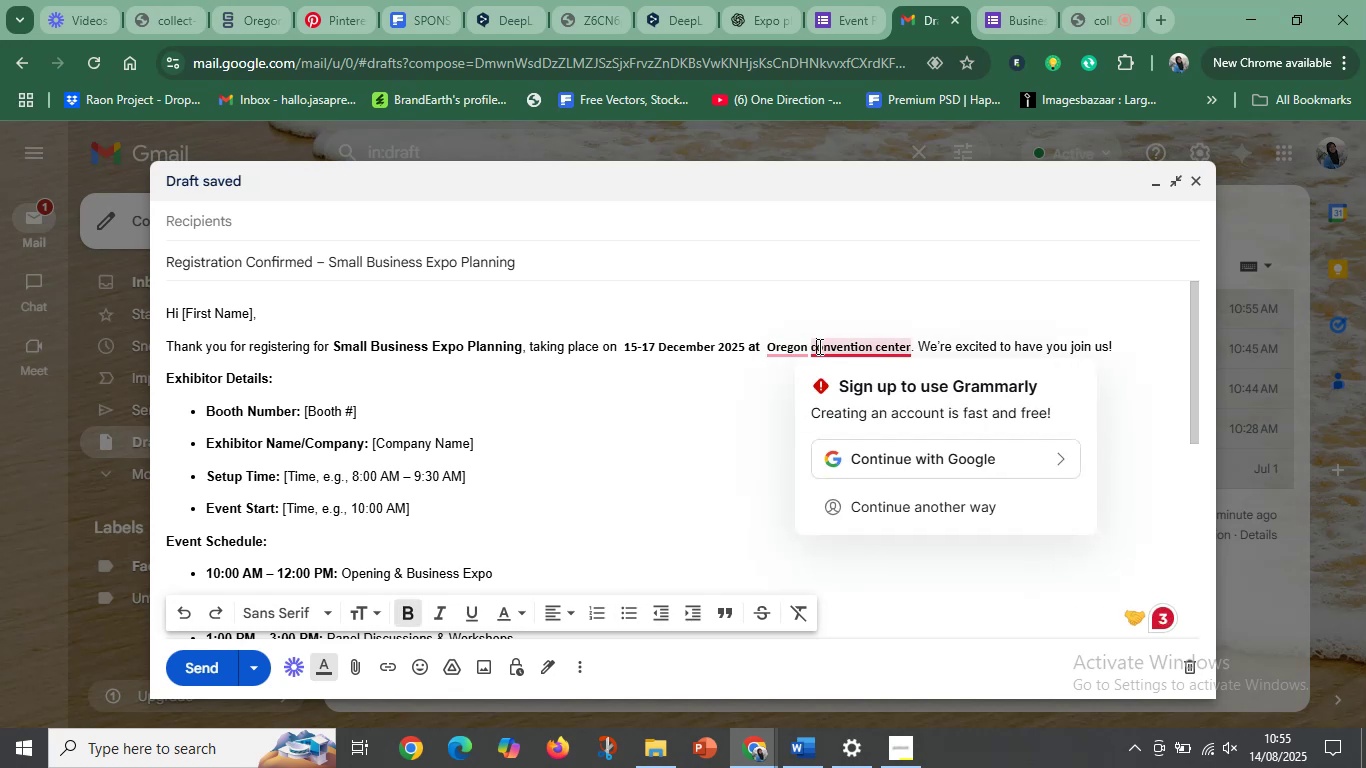 
key(Backspace)
 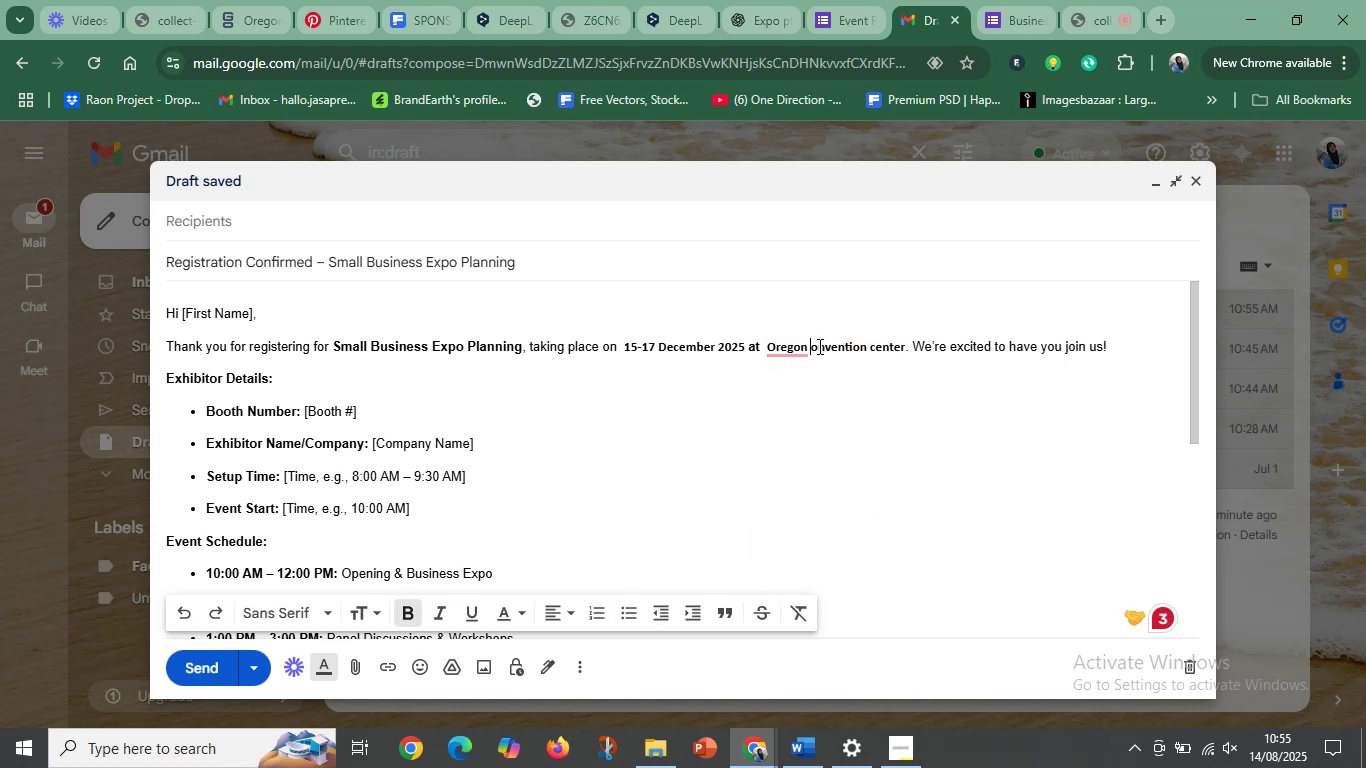 
hold_key(key=ShiftLeft, duration=0.44)
 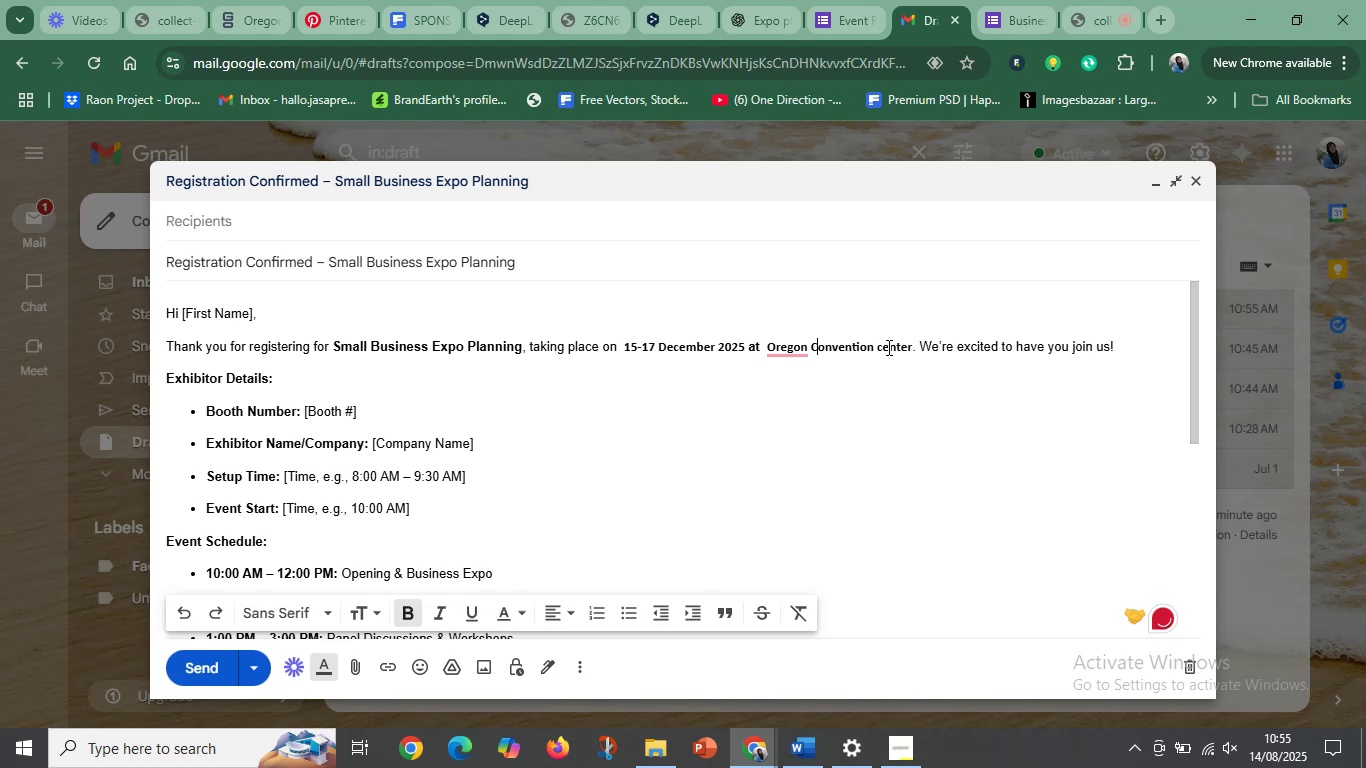 
left_click([884, 349])
 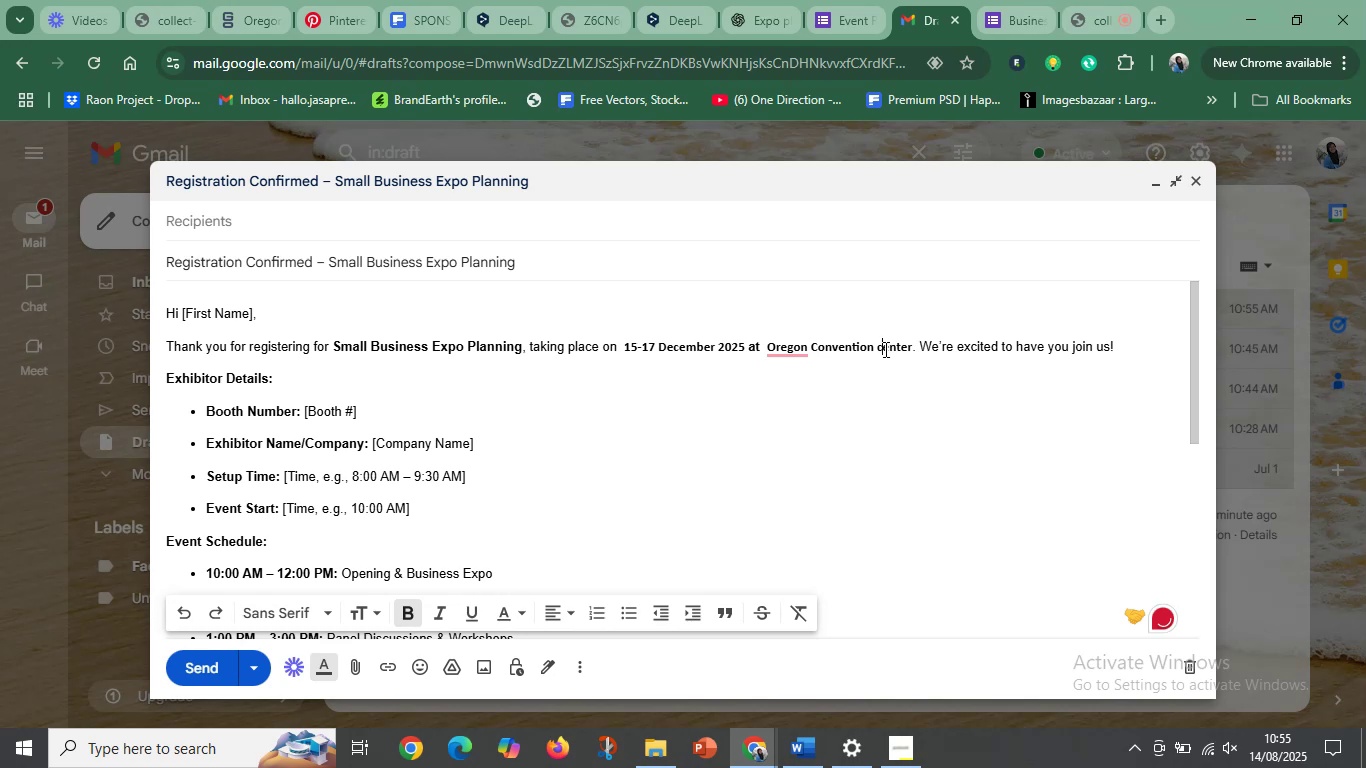 
key(Backspace)
 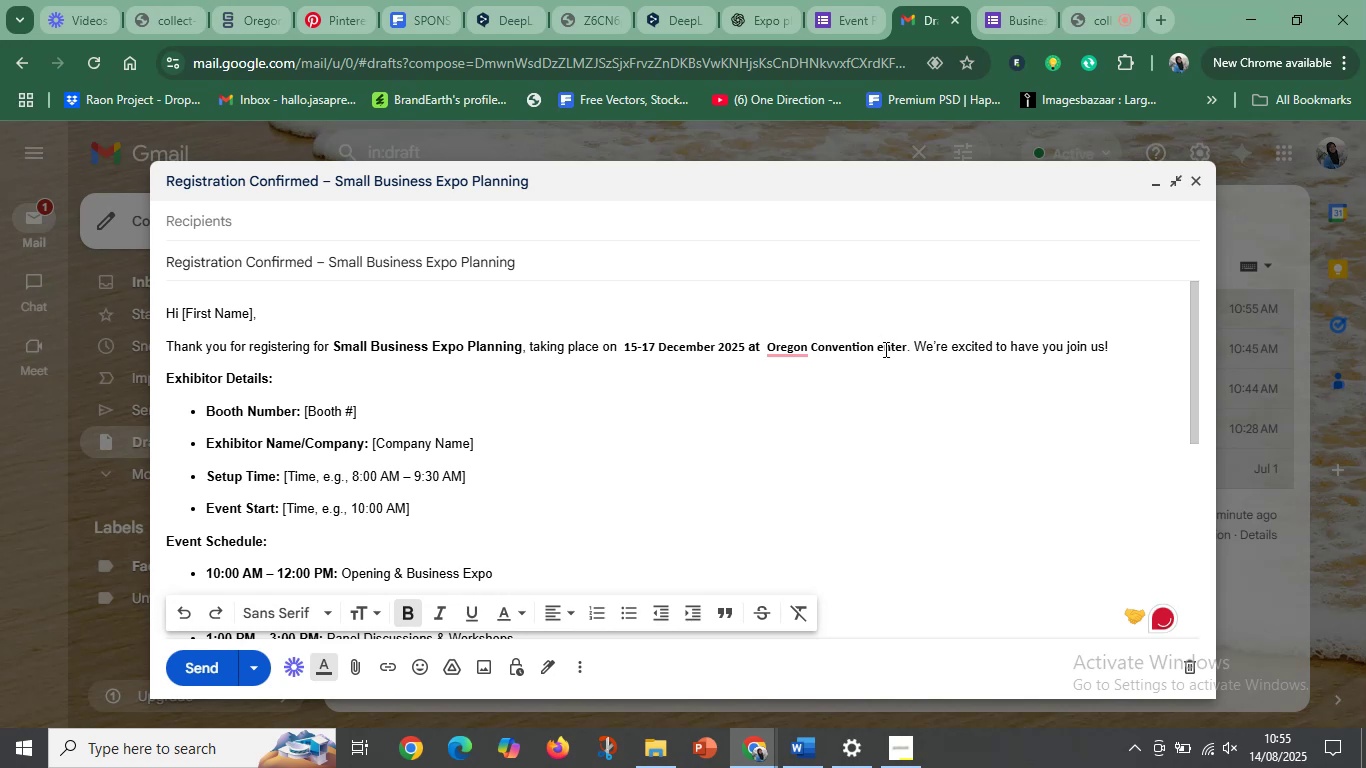 
key(Shift+C)
 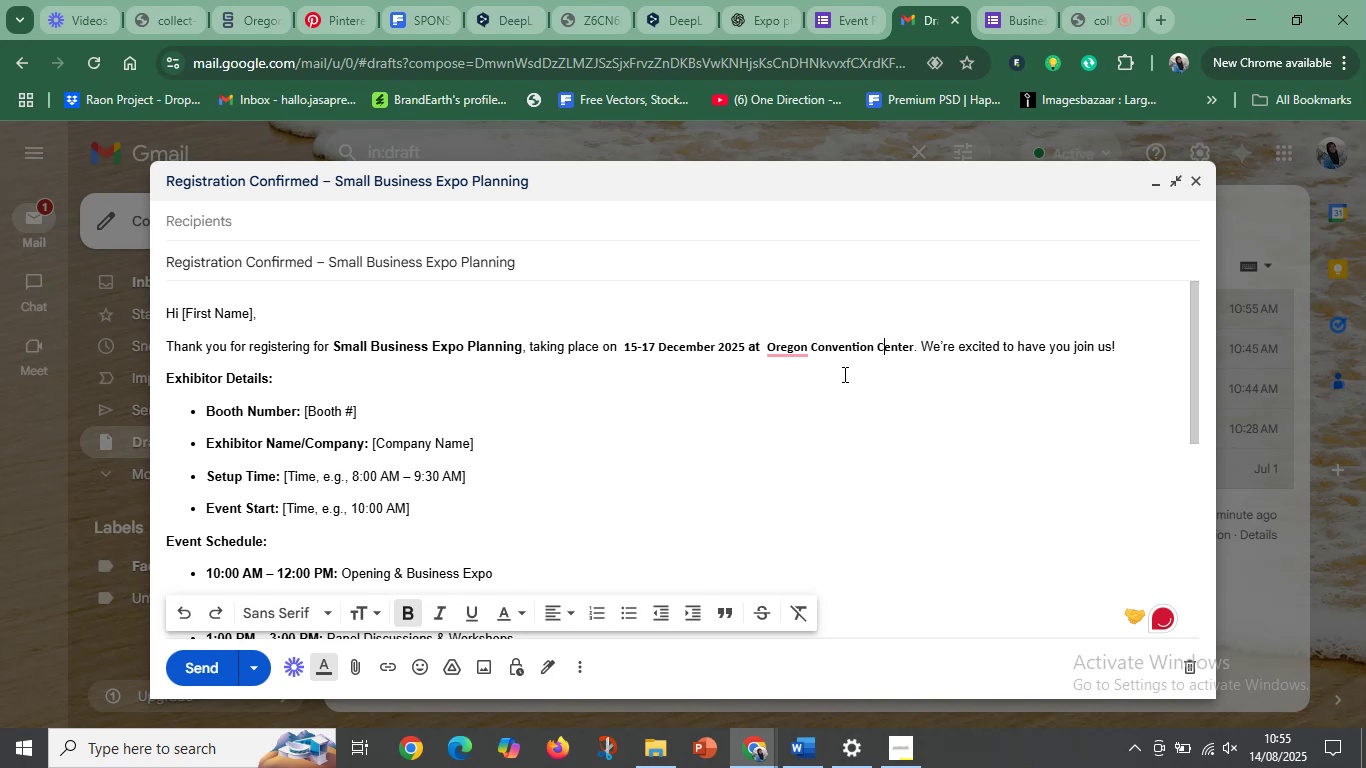 
left_click([838, 379])
 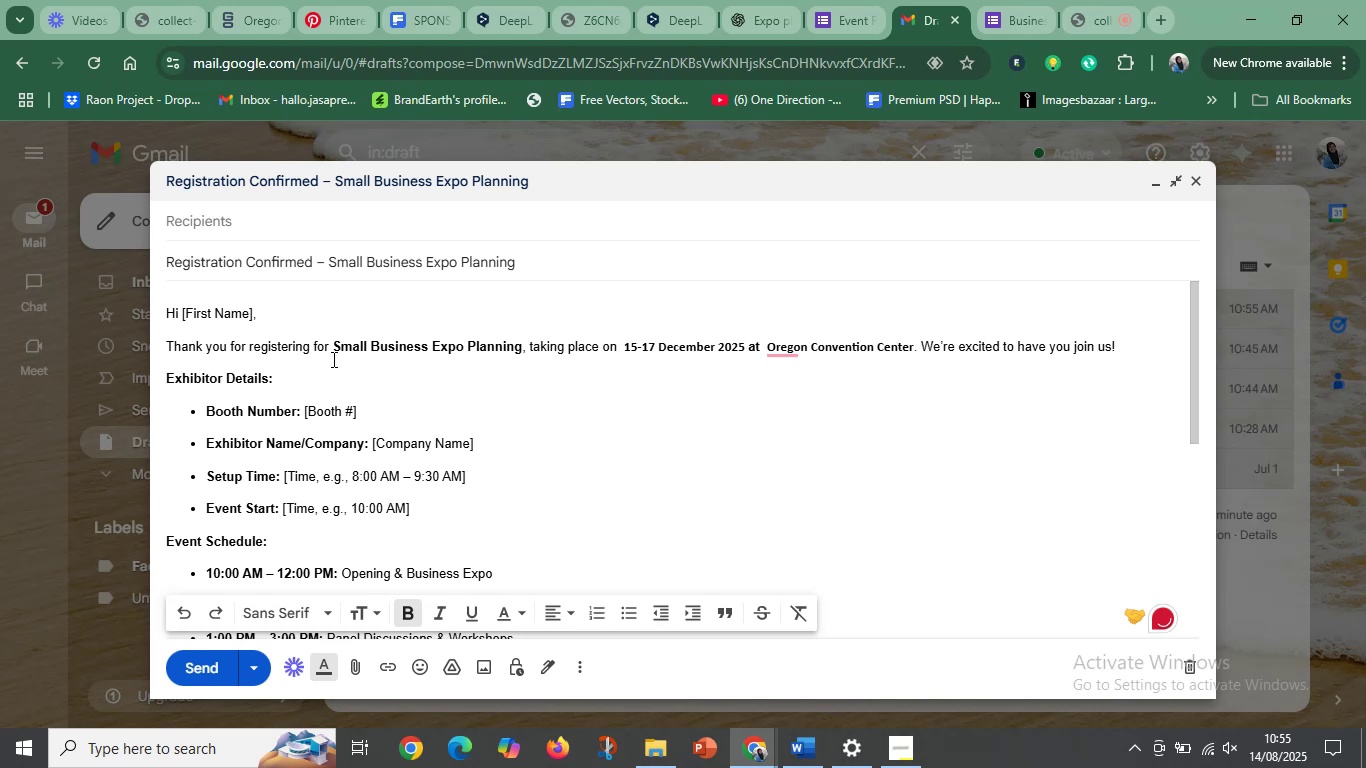 
left_click([298, 378])
 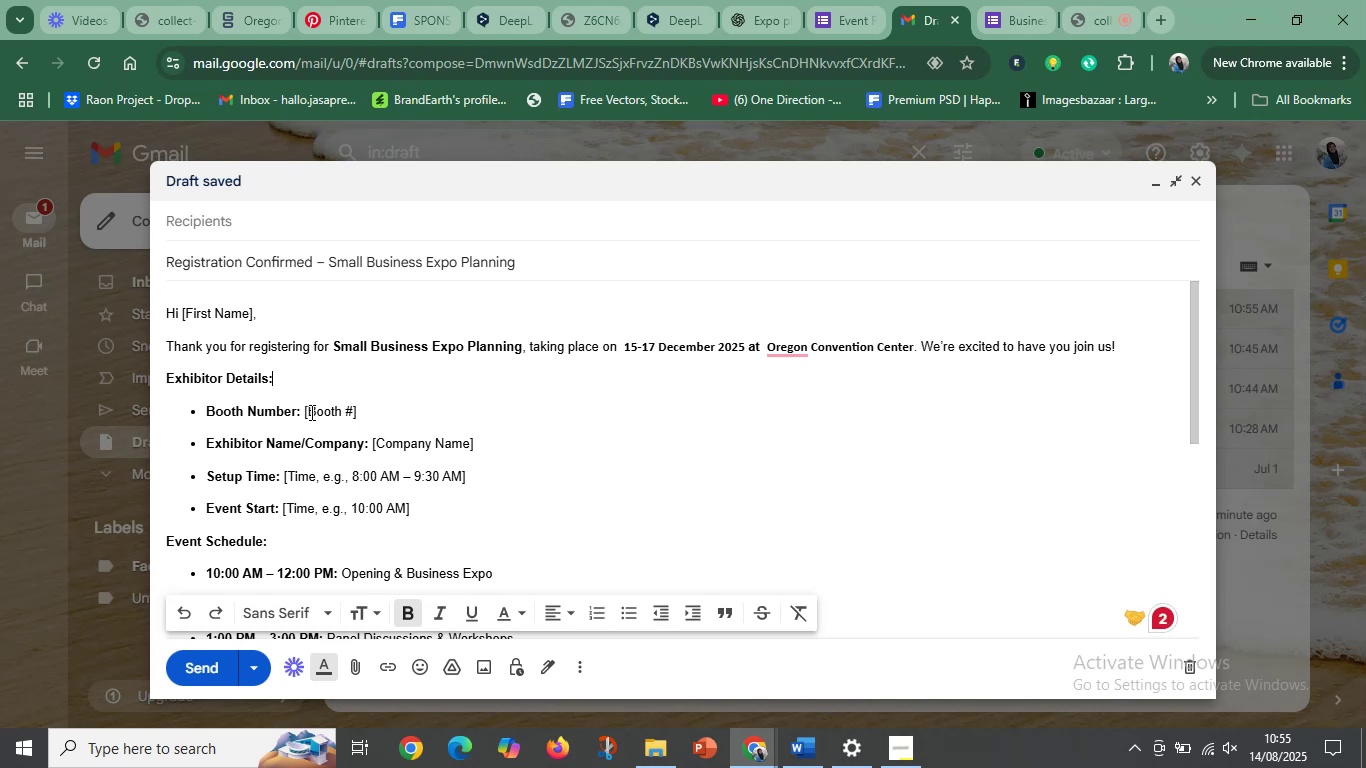 
wait(8.94)
 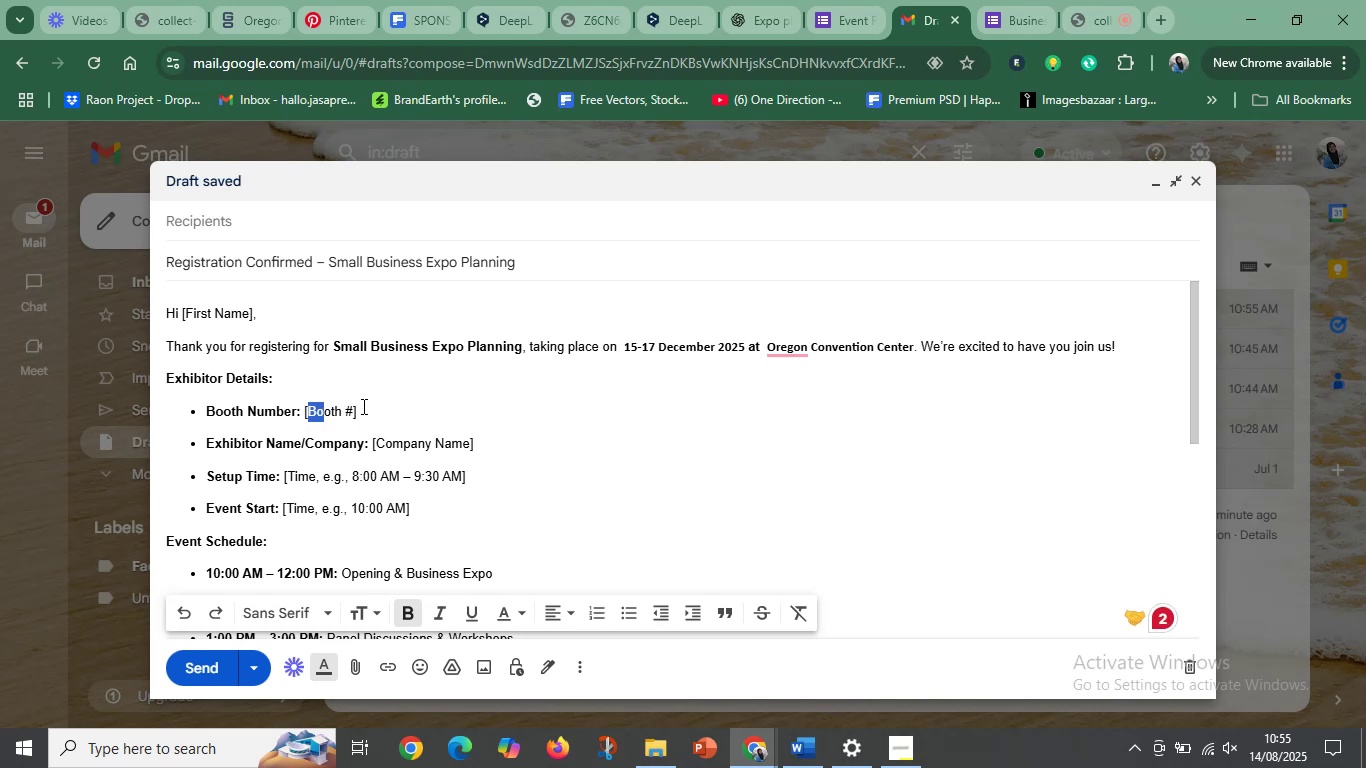 
type(A!)
key(Backspace)
type(1)
key(Backspace)
 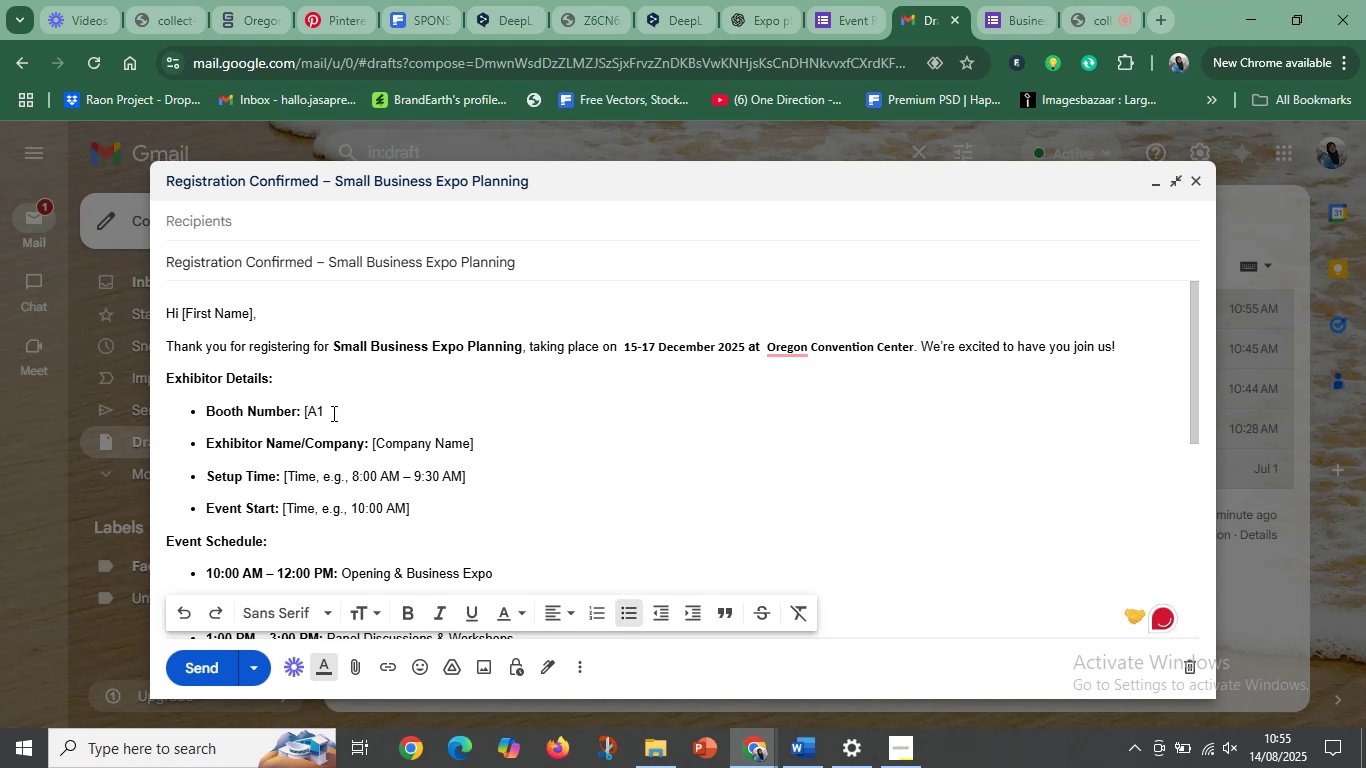 
key(ArrowLeft)
 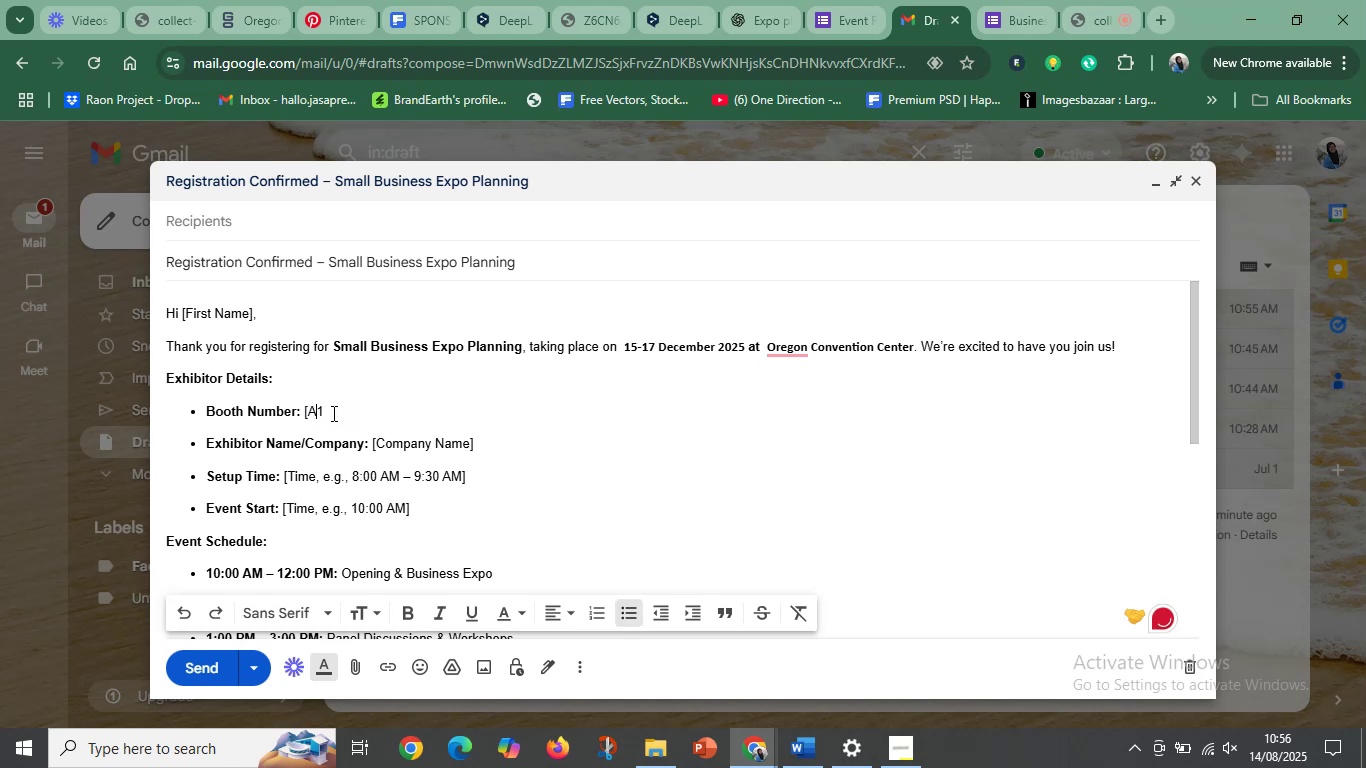 
key(ArrowLeft)
 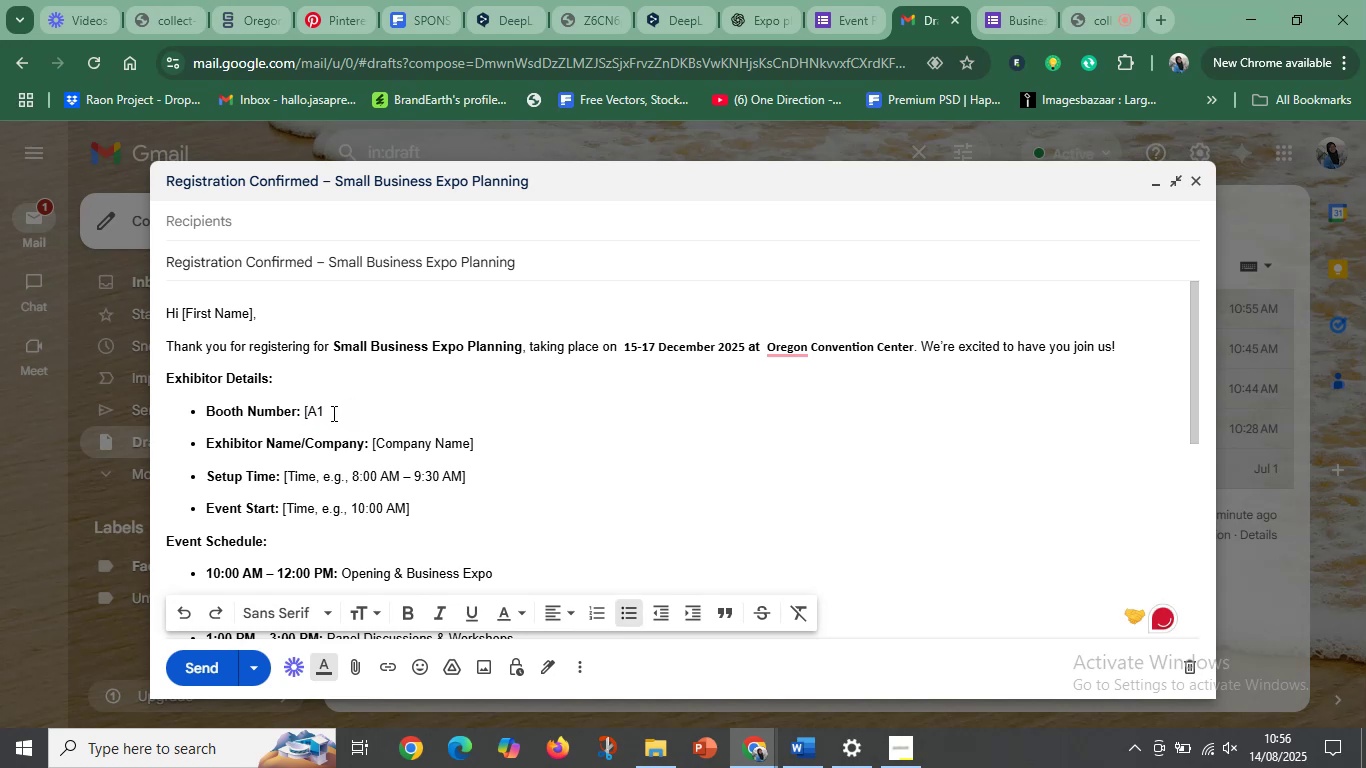 
key(Backspace)
 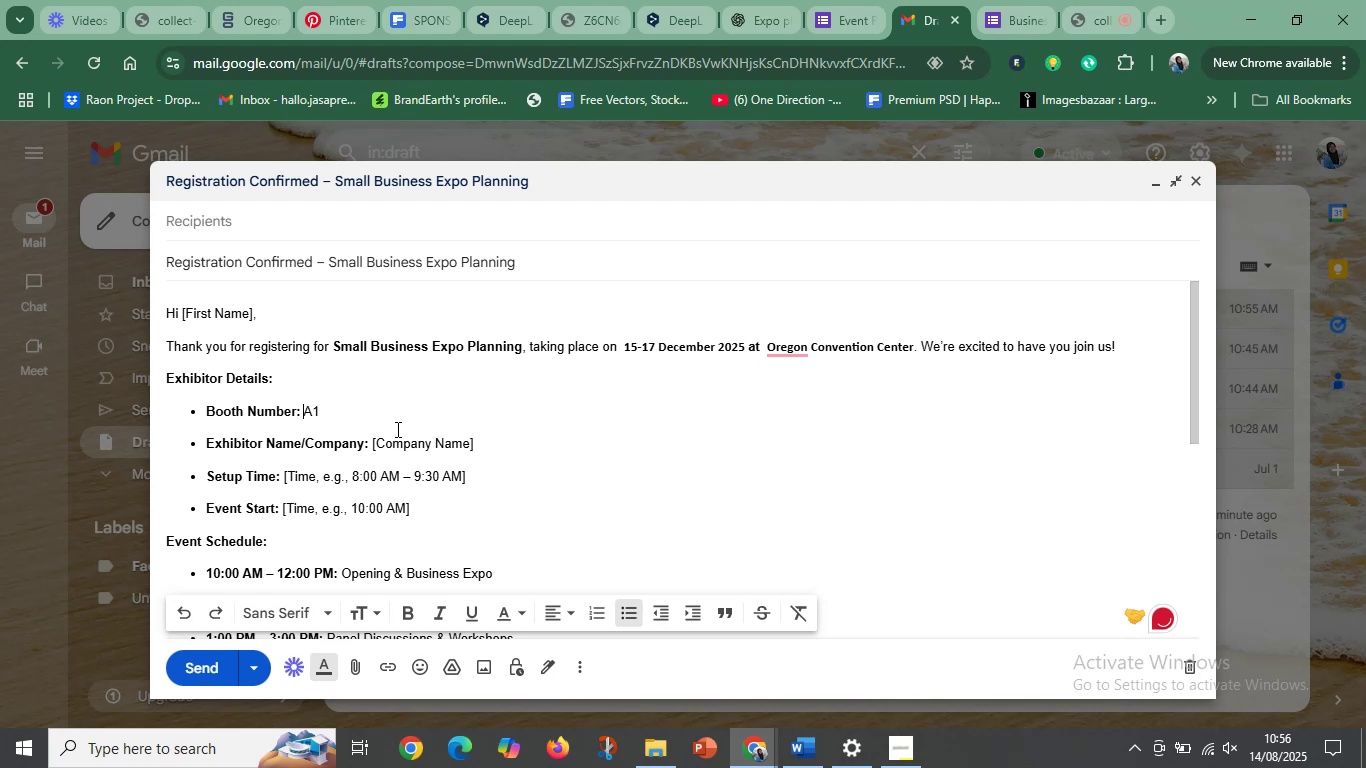 
left_click([409, 429])
 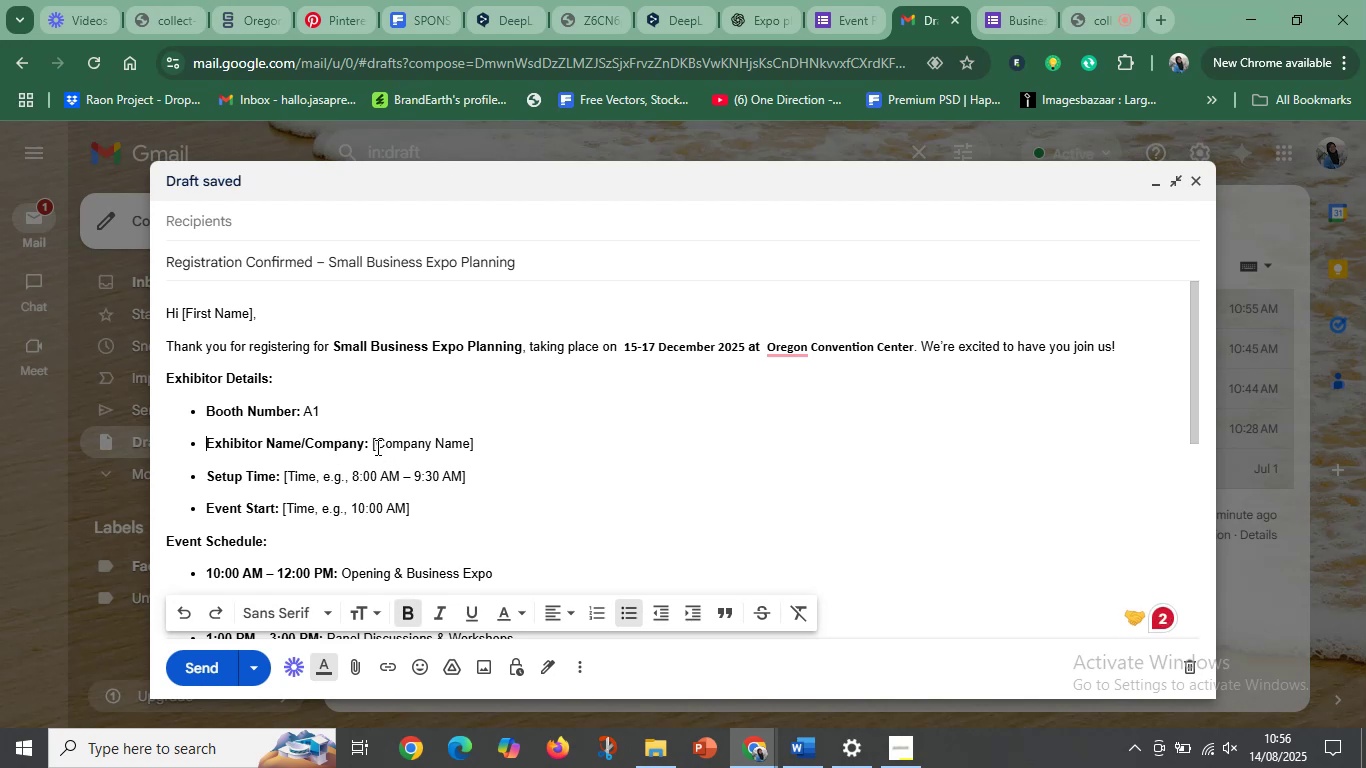 
wait(9.18)
 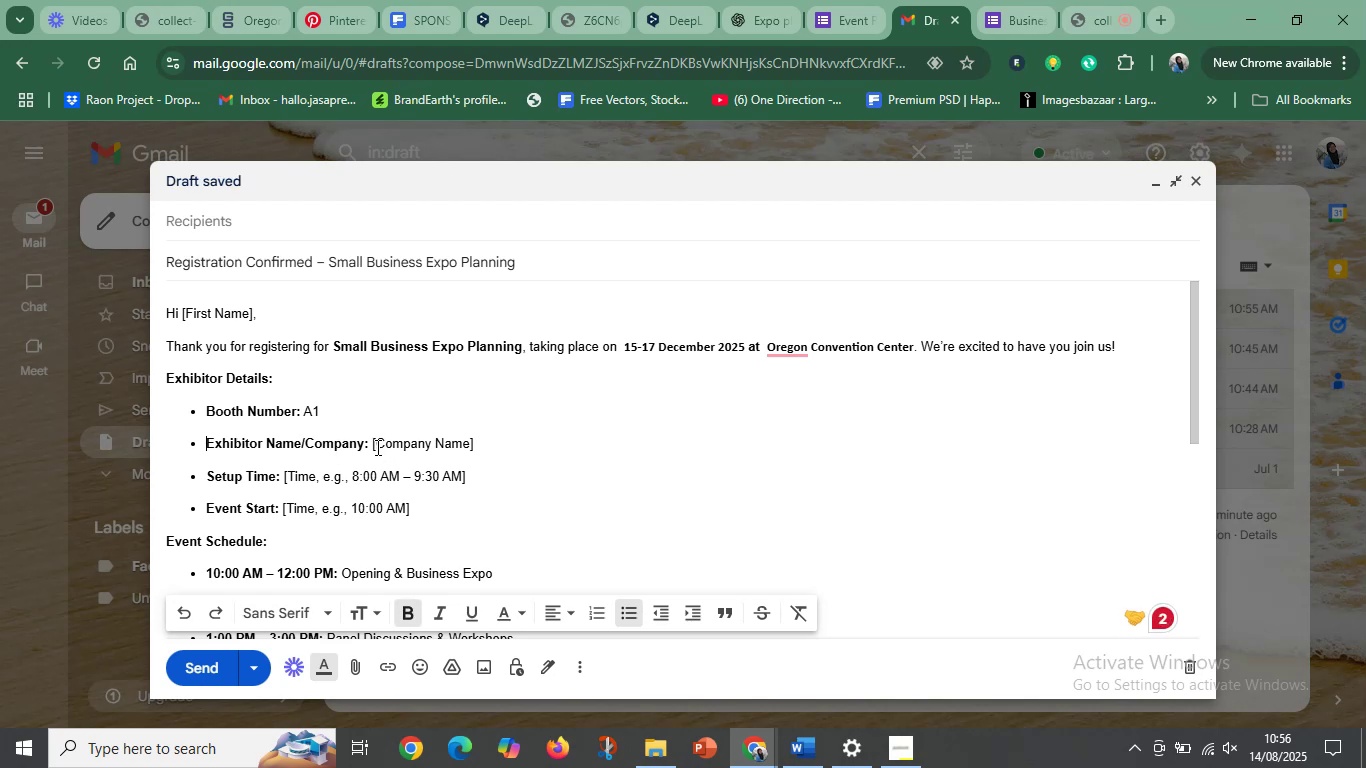 
left_click([402, 453])
 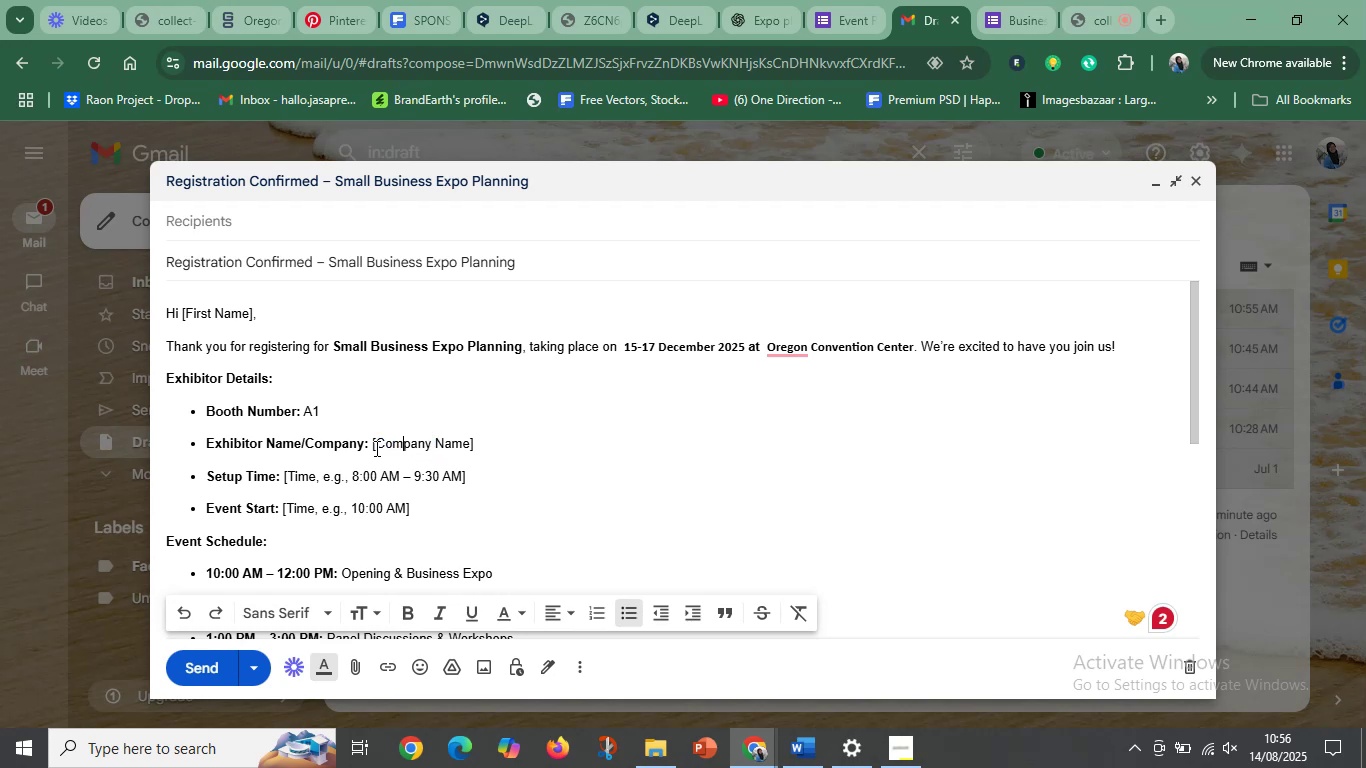 
left_click([375, 448])
 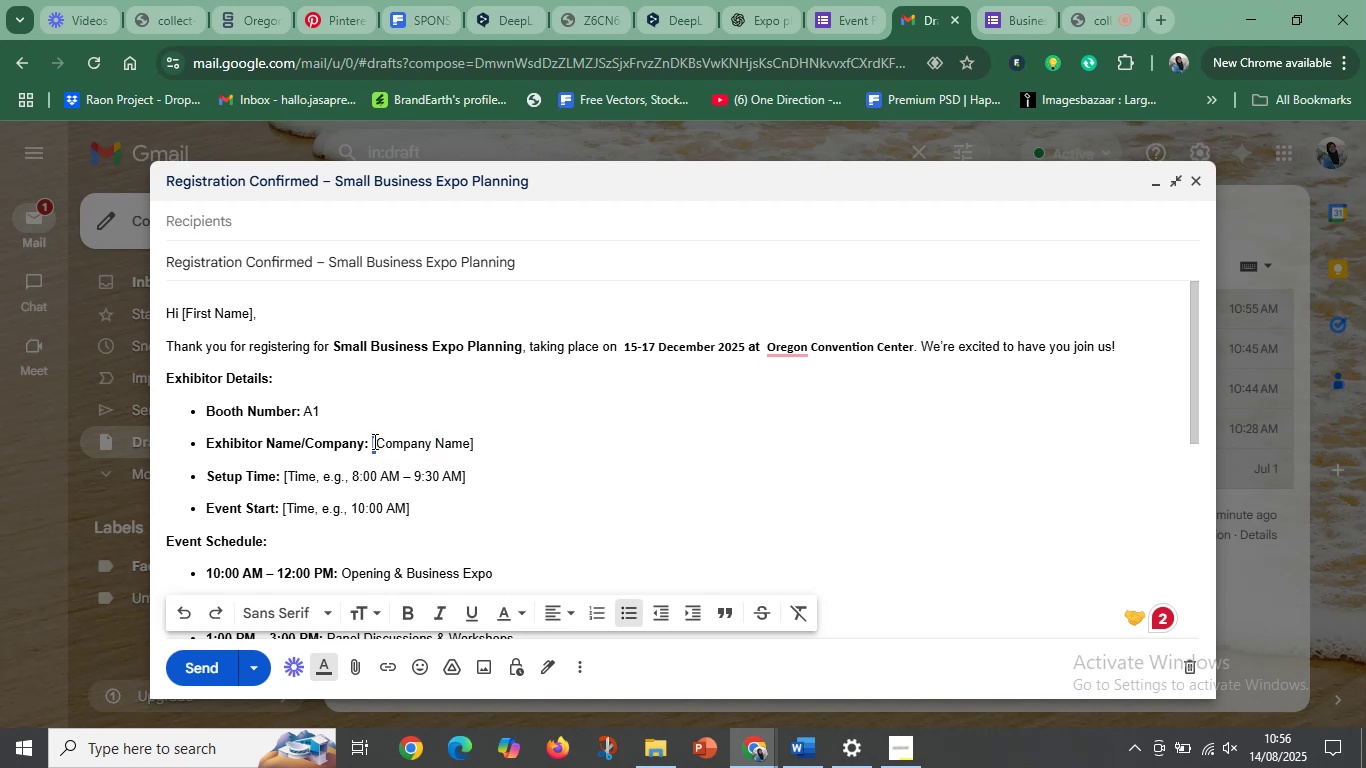 
left_click([486, 447])
 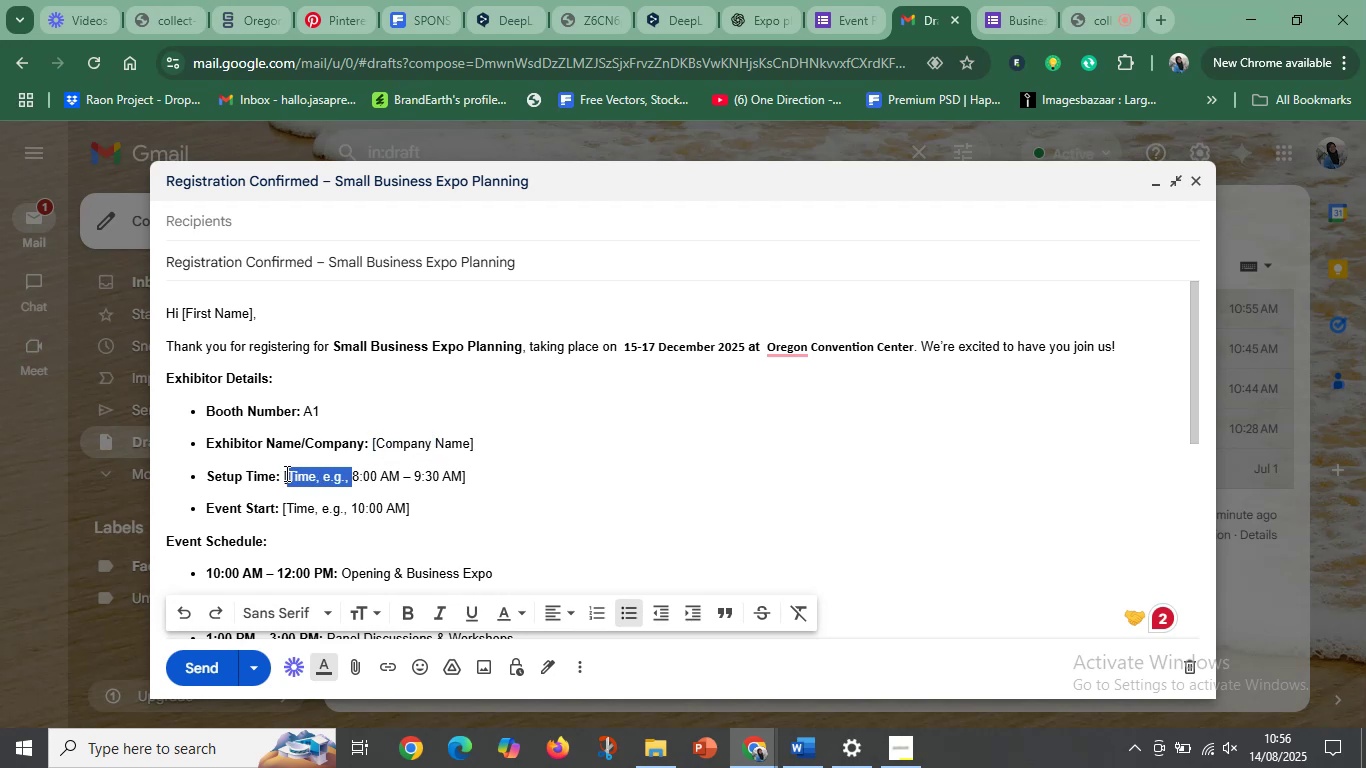 
wait(5.13)
 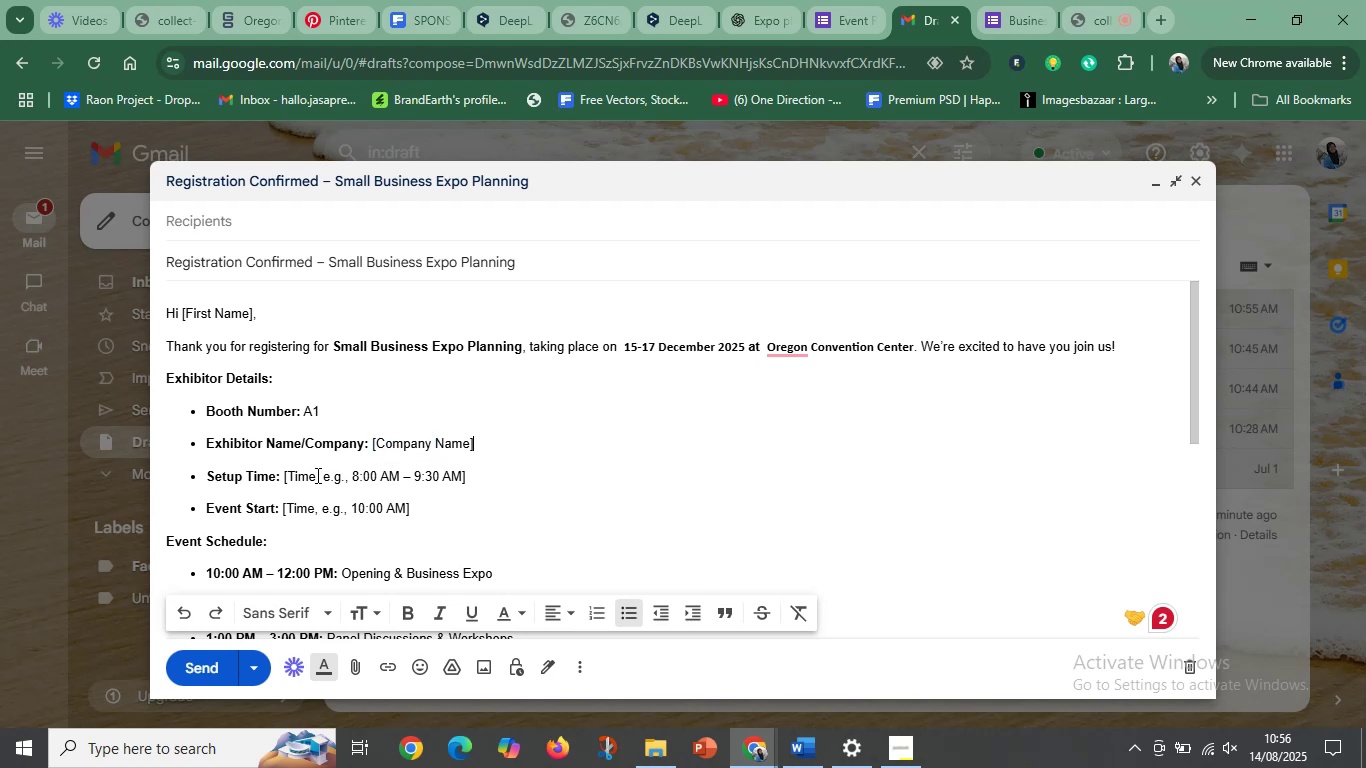 
key(Backspace)
 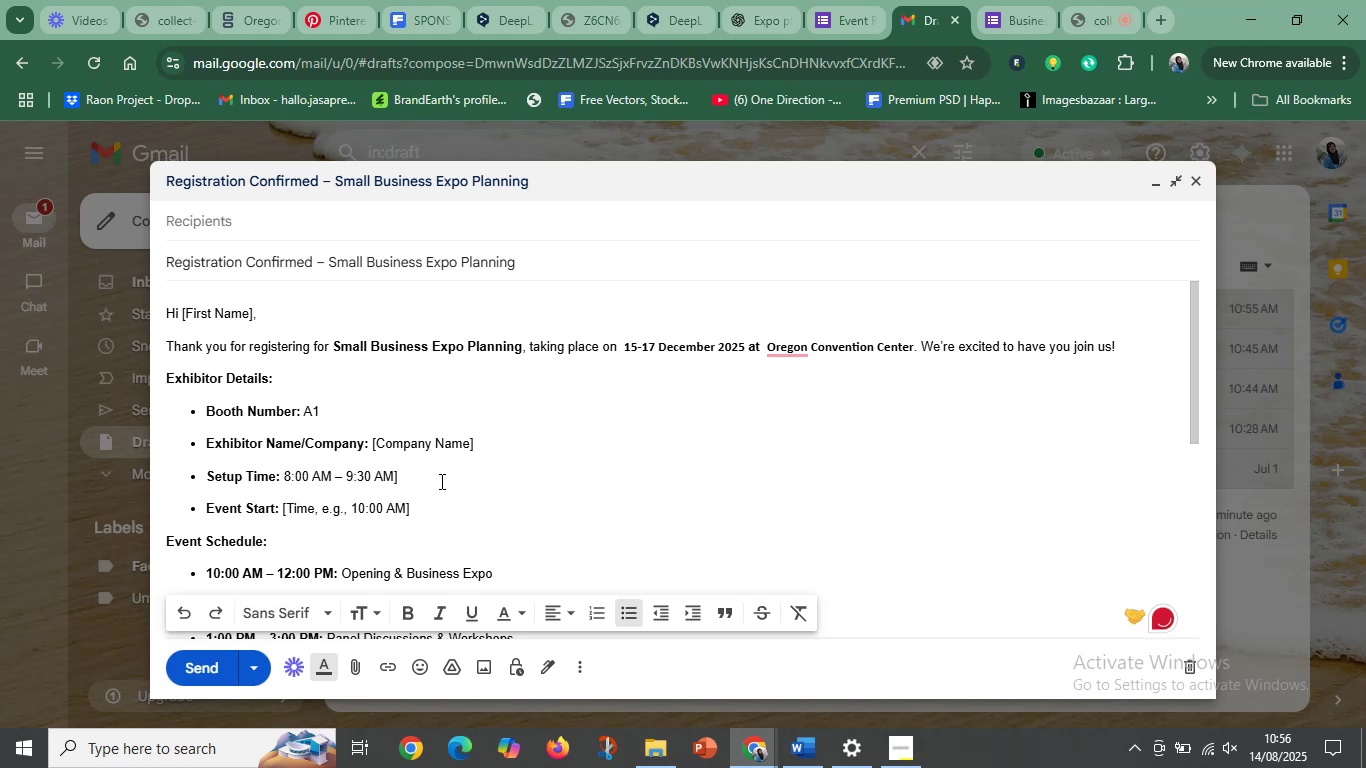 
left_click([423, 475])
 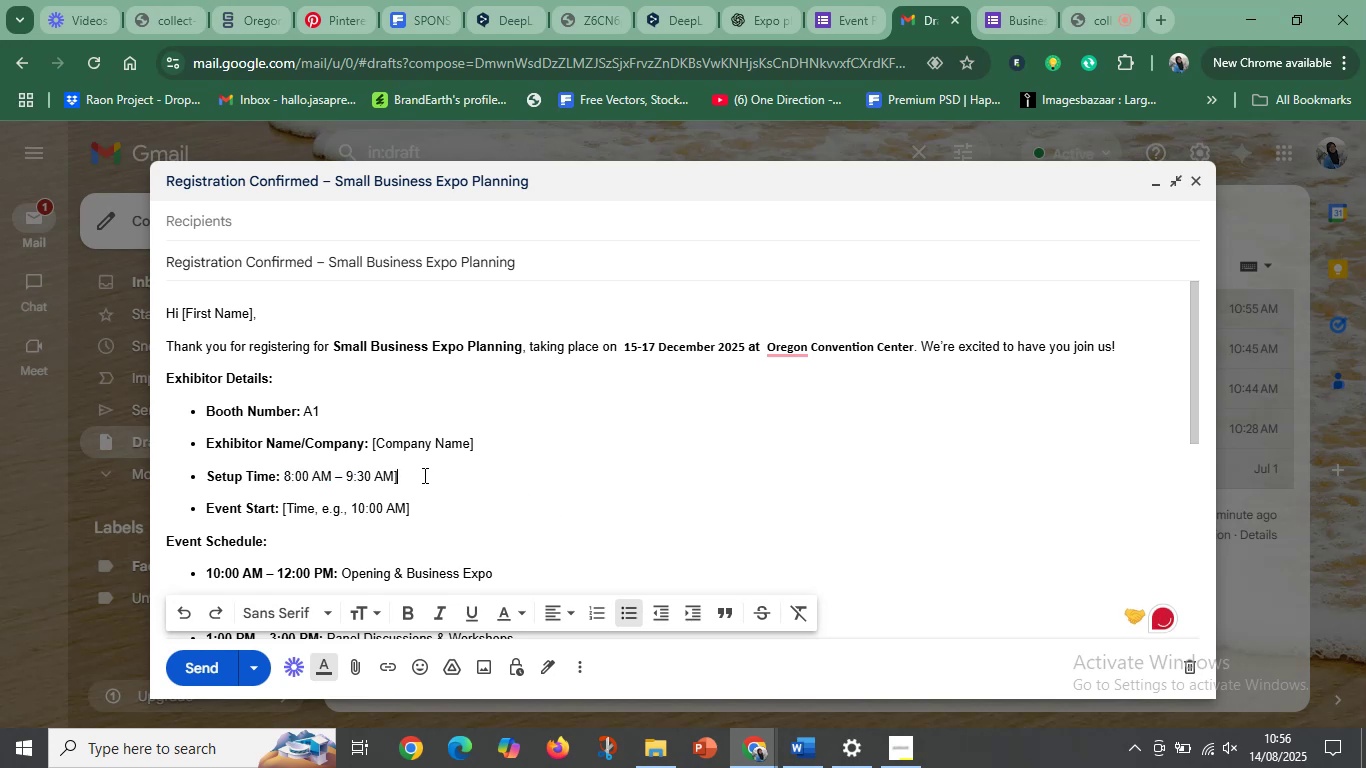 
key(Backspace)
 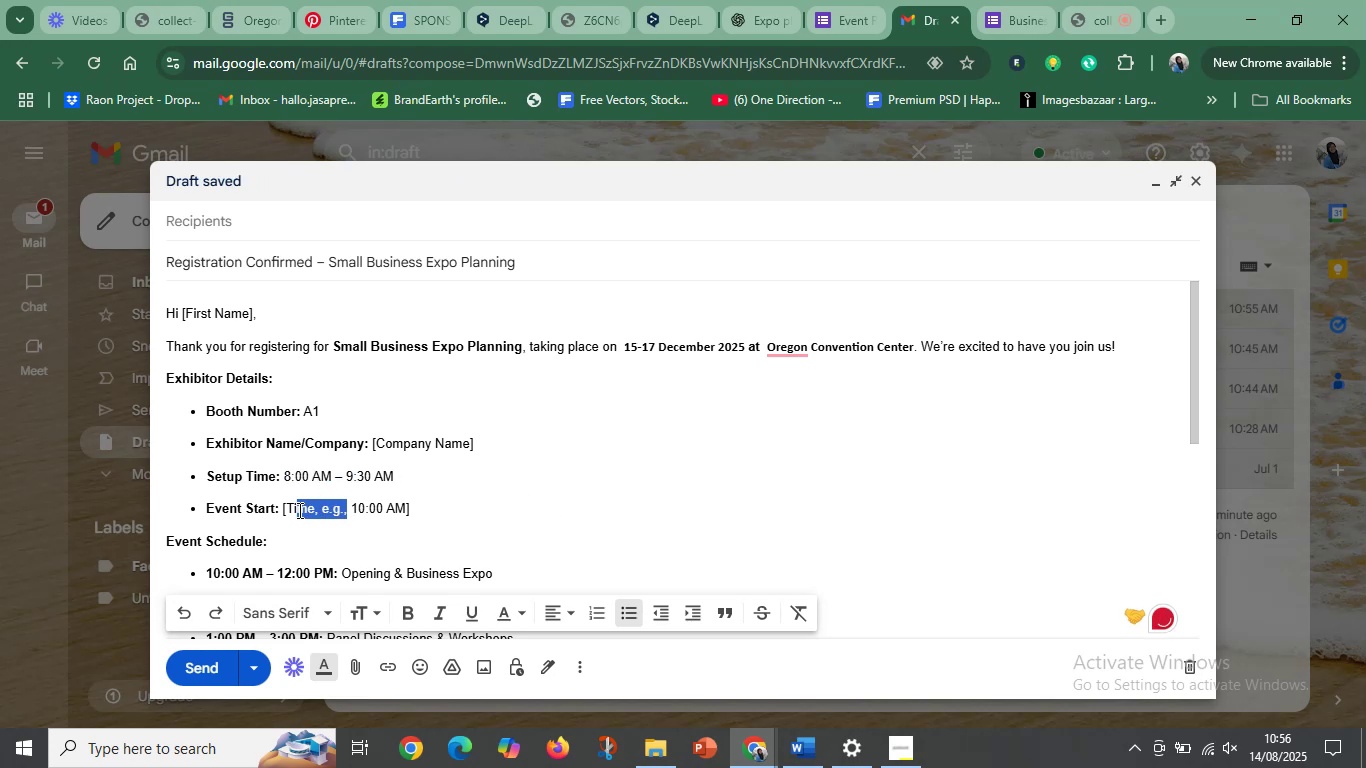 
key(Backspace)
 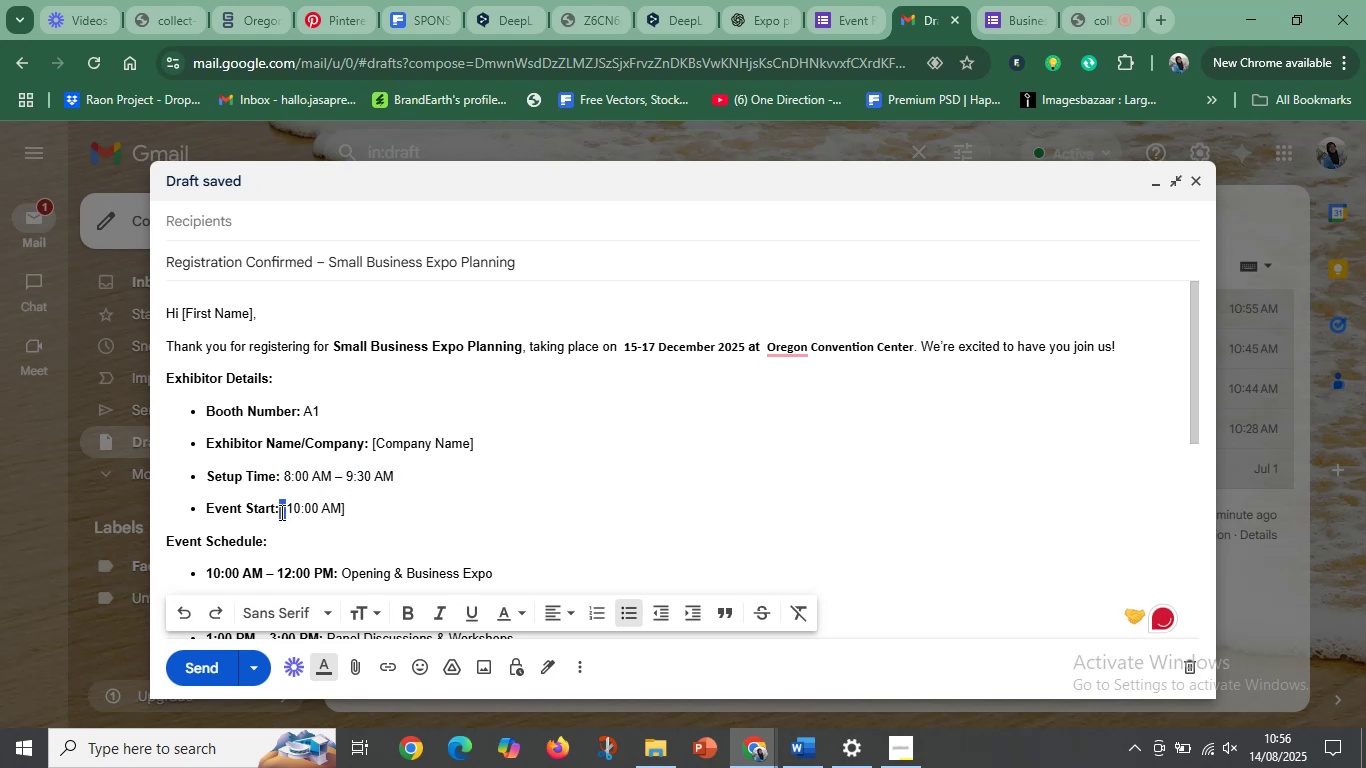 
key(Backspace)
 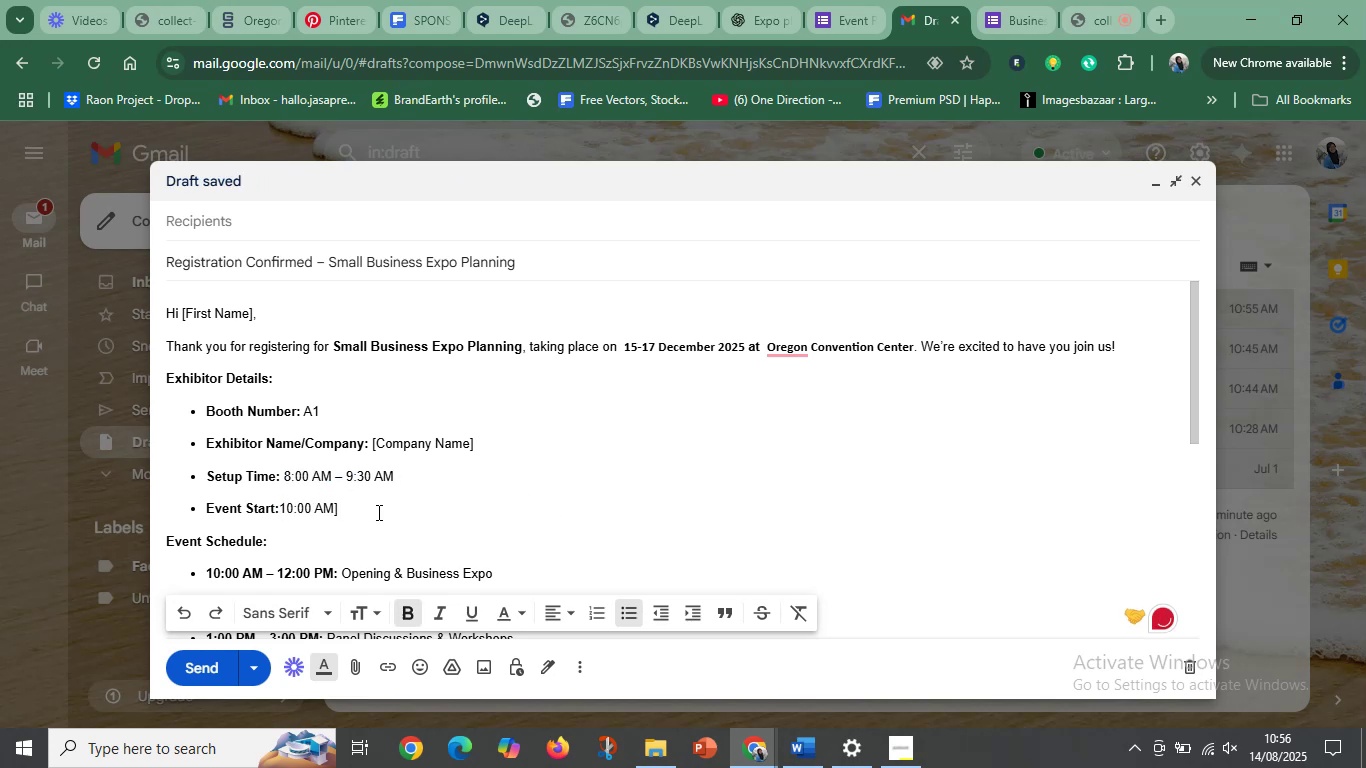 
key(Space)
 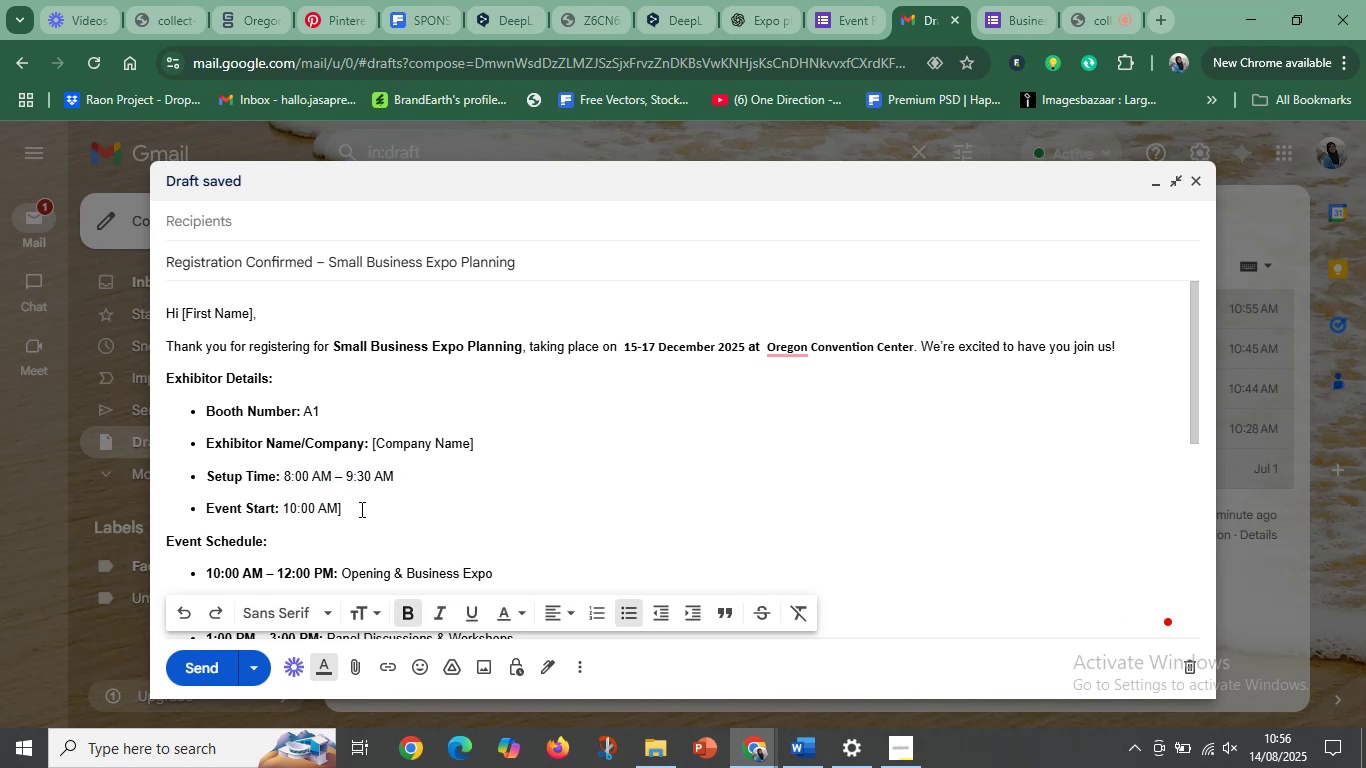 
left_click([364, 510])
 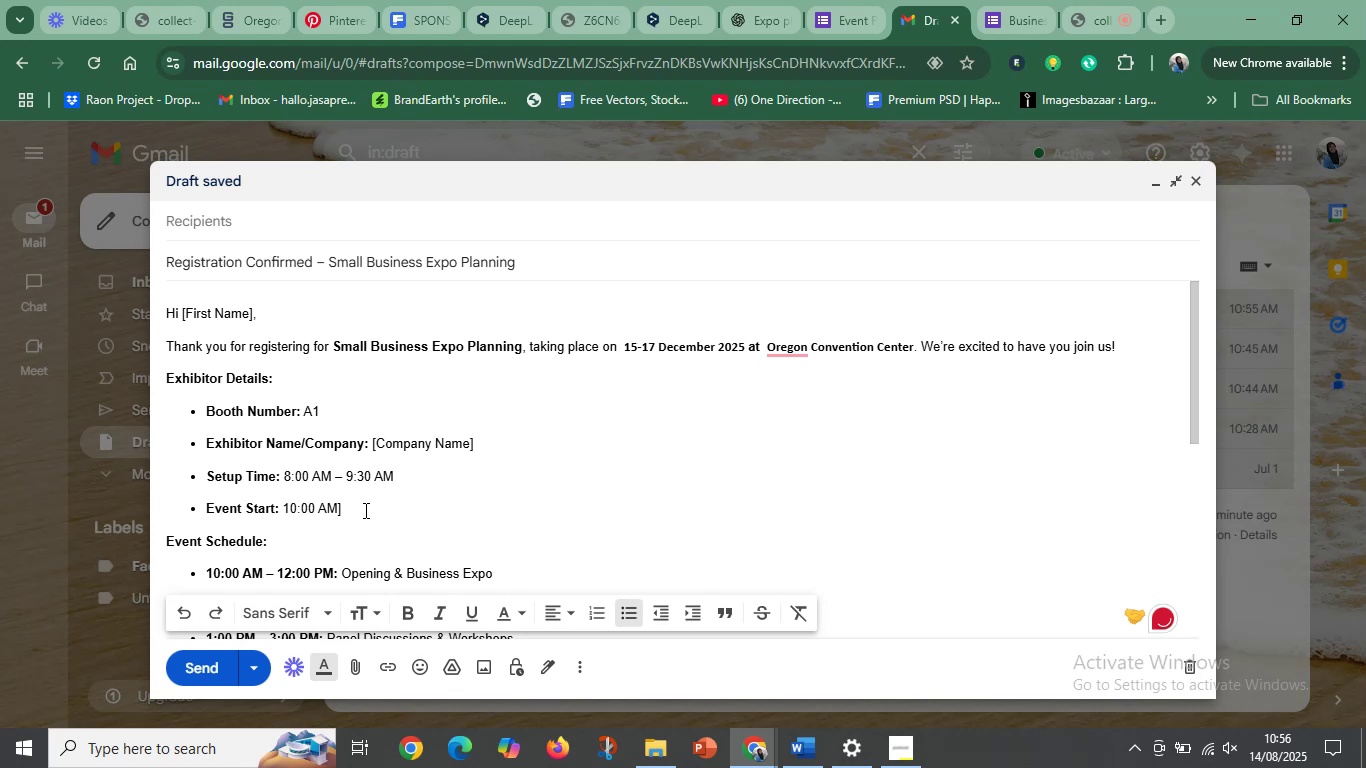 
key(Backspace)
 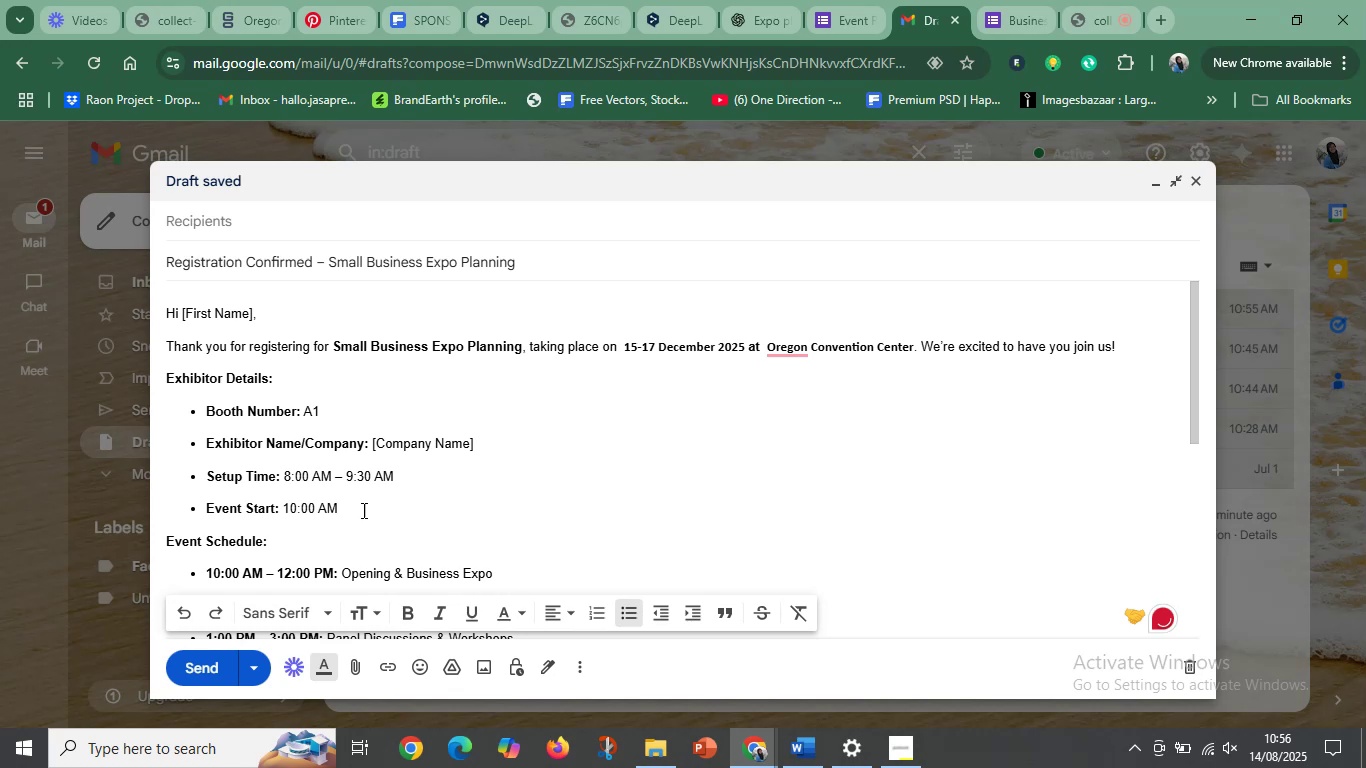 
left_click([359, 511])
 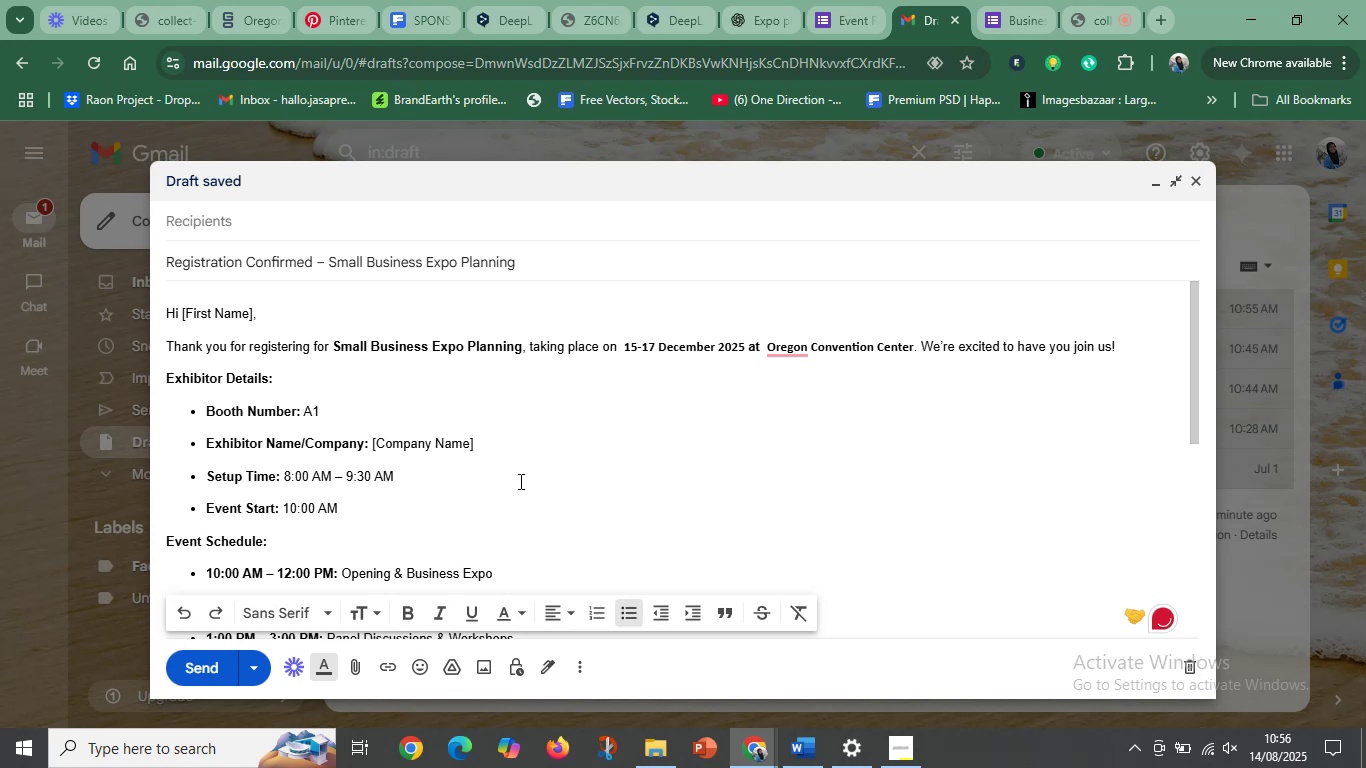 
scroll: coordinate [518, 478], scroll_direction: down, amount: 1.0
 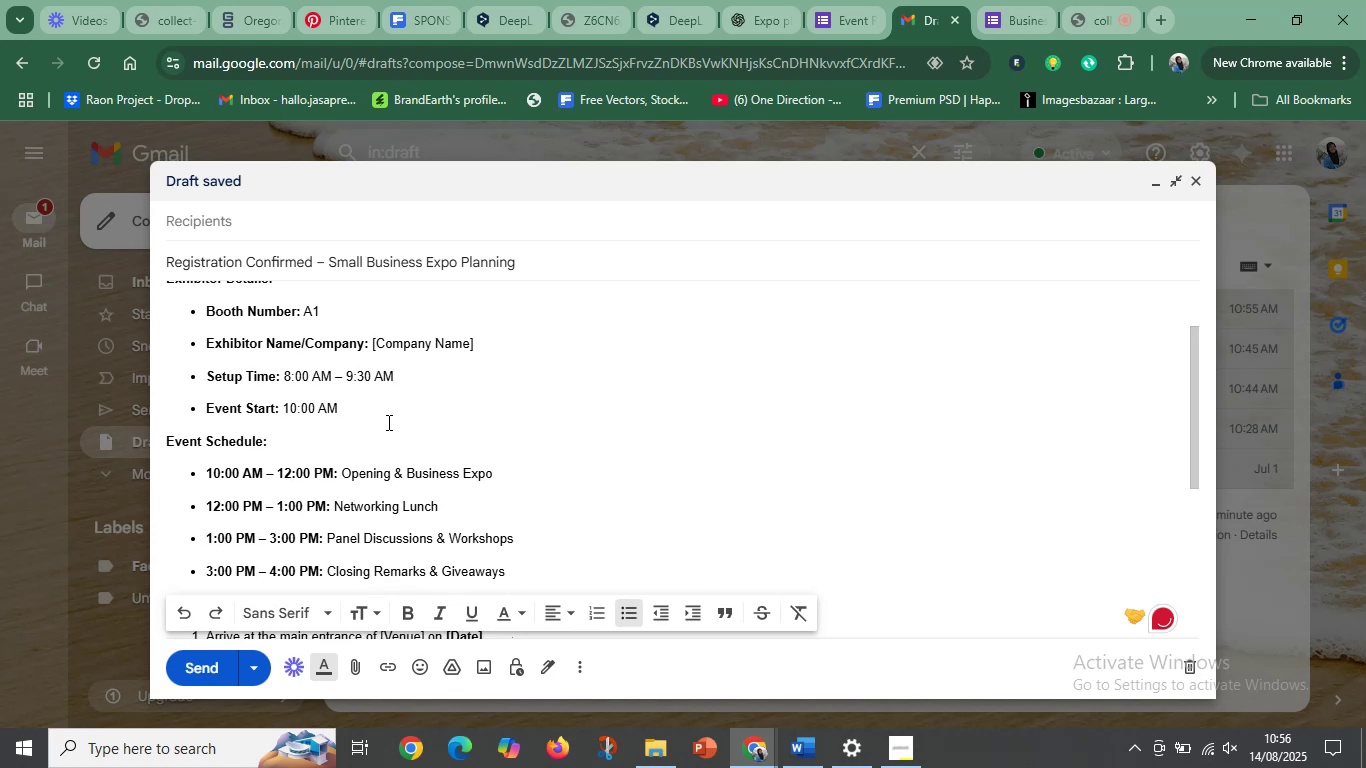 
left_click([387, 422])
 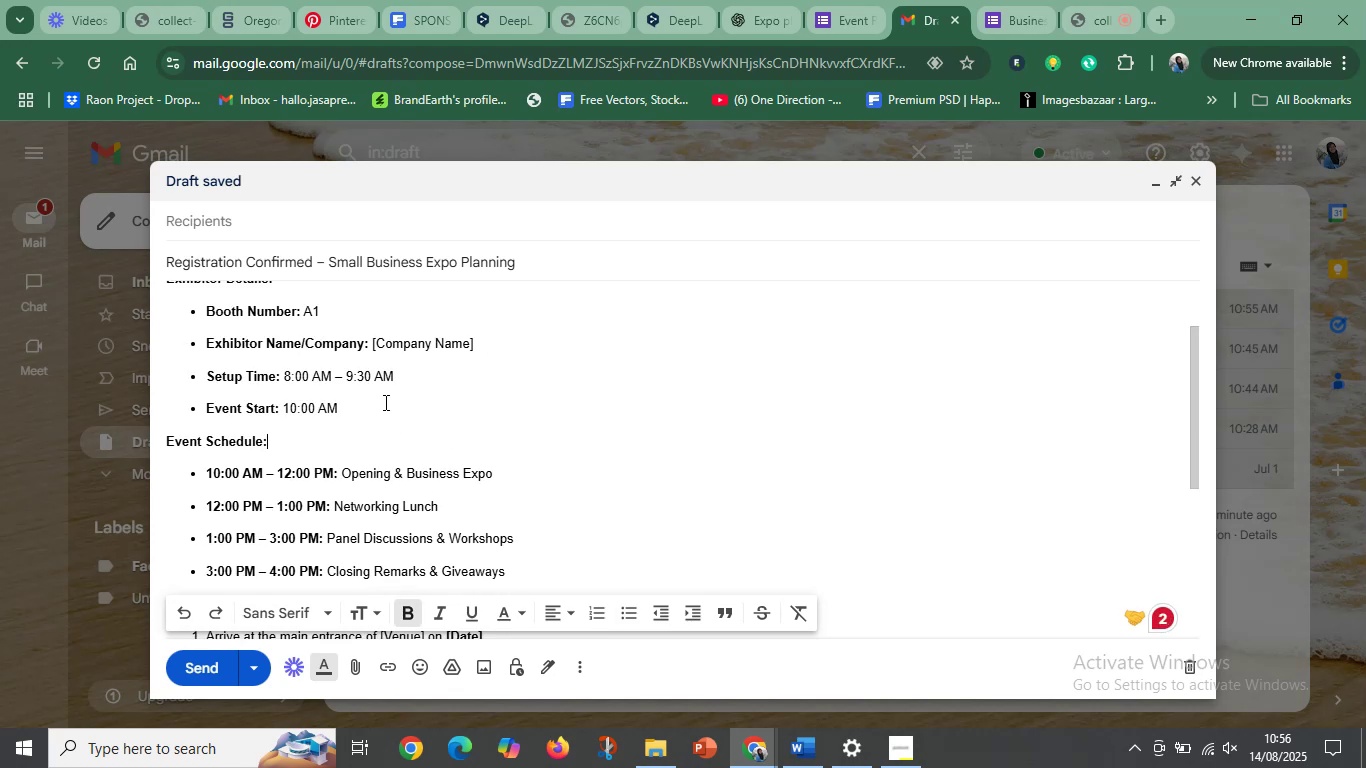 
left_click([477, 460])
 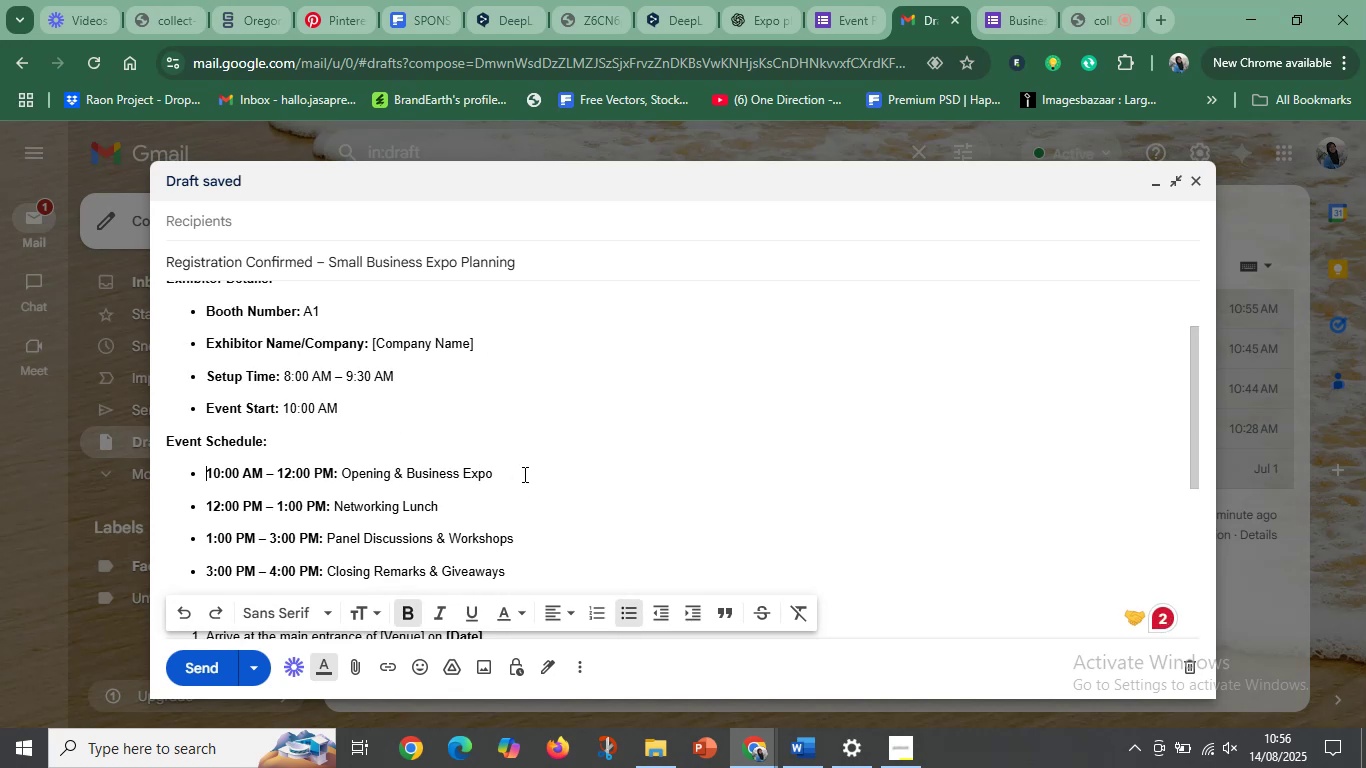 
left_click([523, 474])
 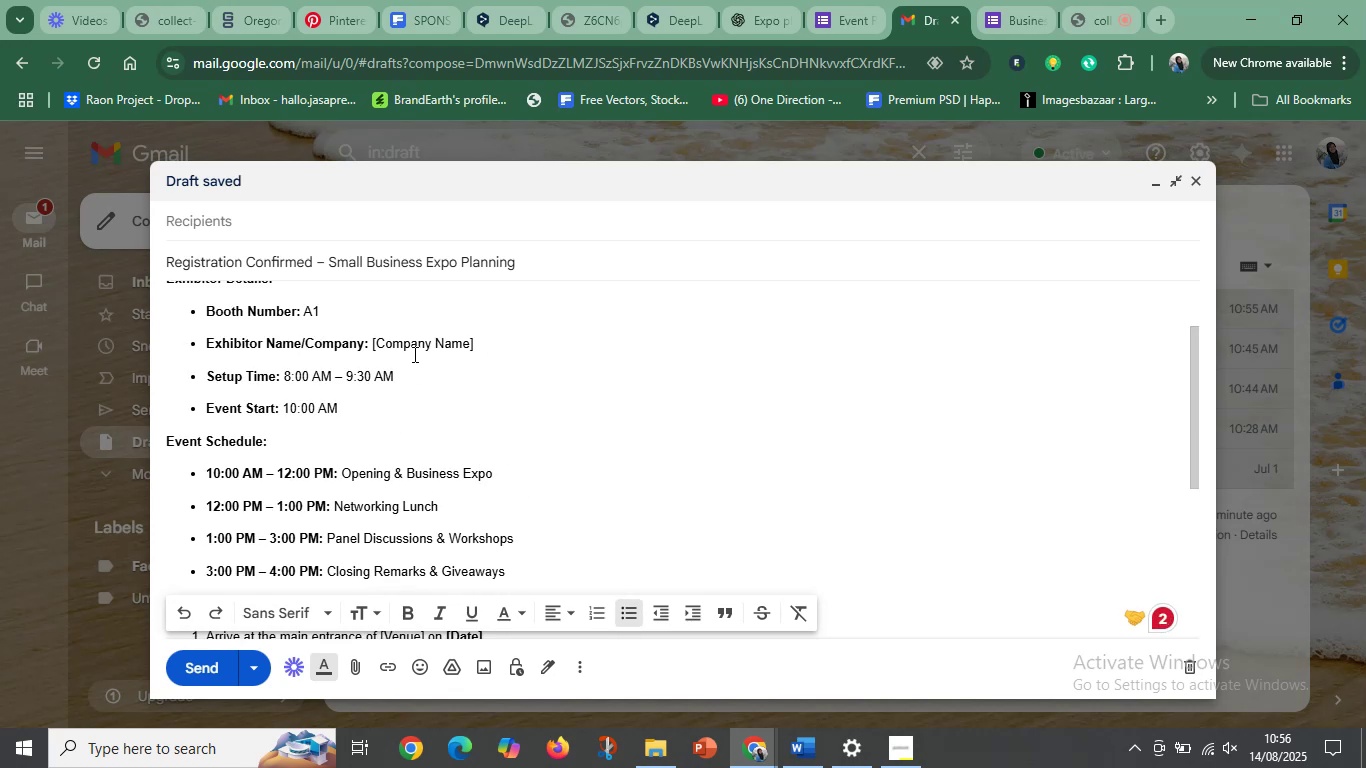 
left_click([411, 344])
 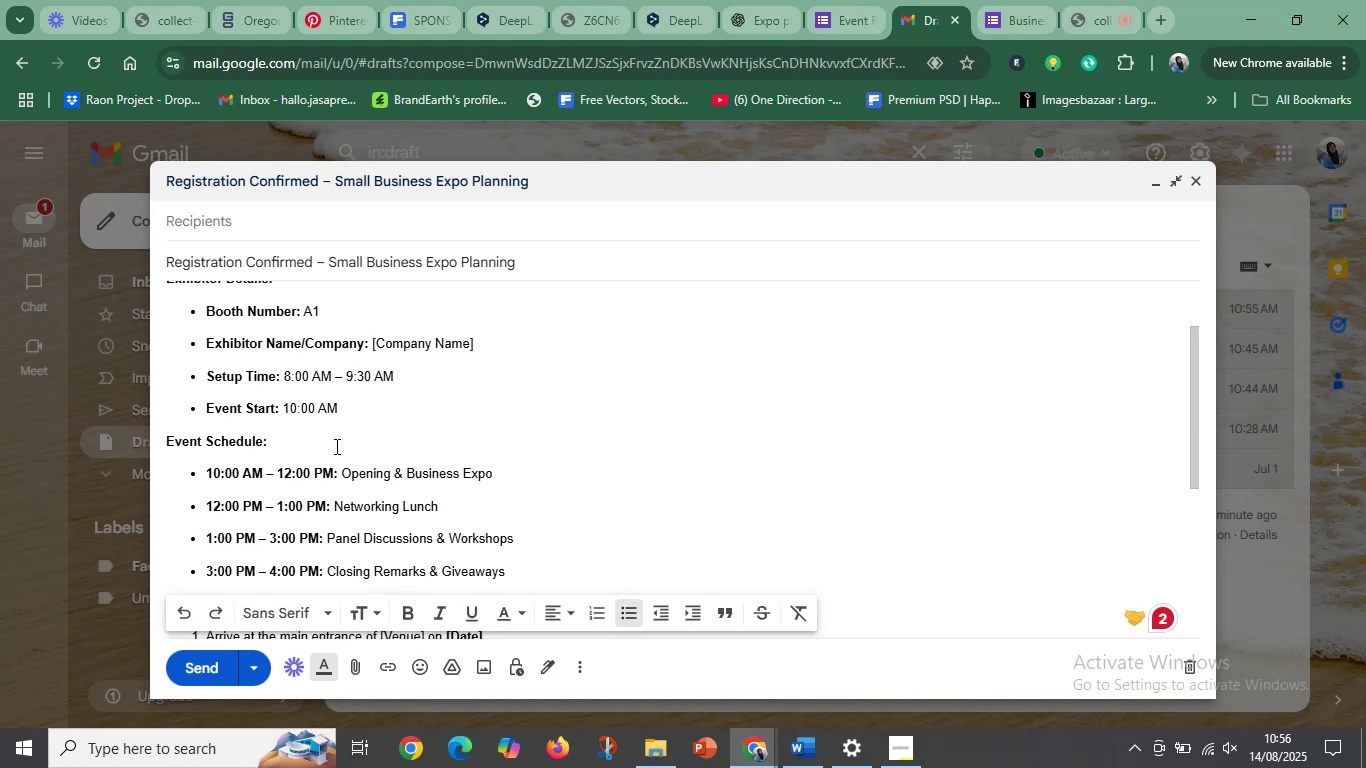 
left_click([328, 446])
 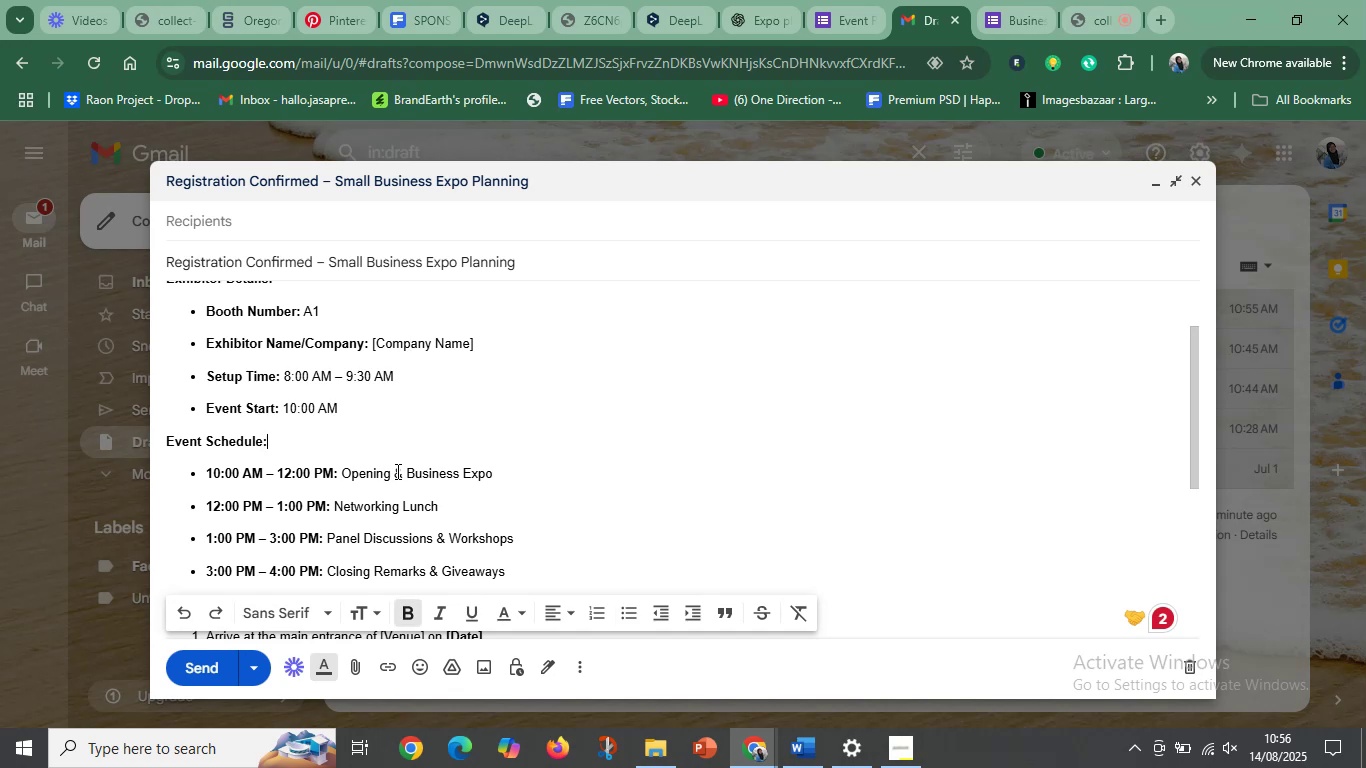 
left_click([411, 476])
 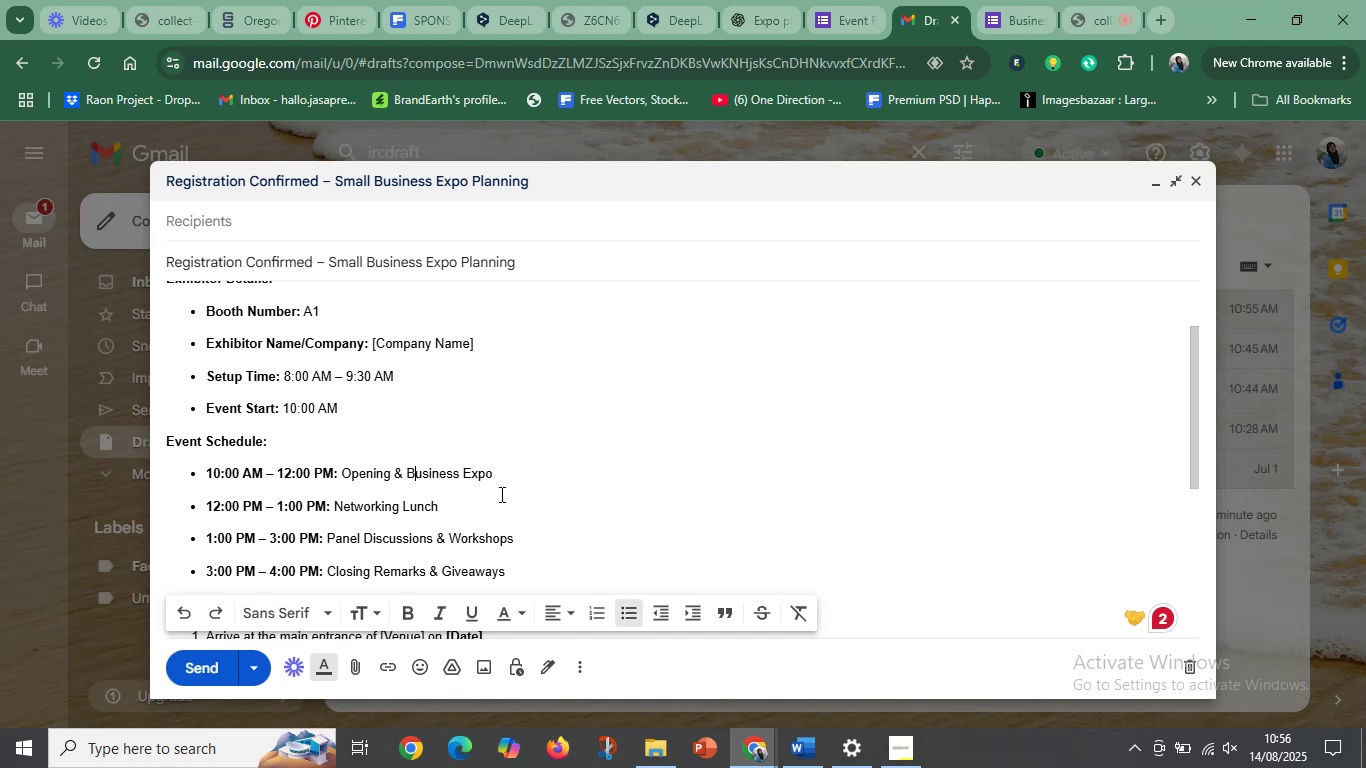 
scroll: coordinate [522, 499], scroll_direction: down, amount: 2.0
 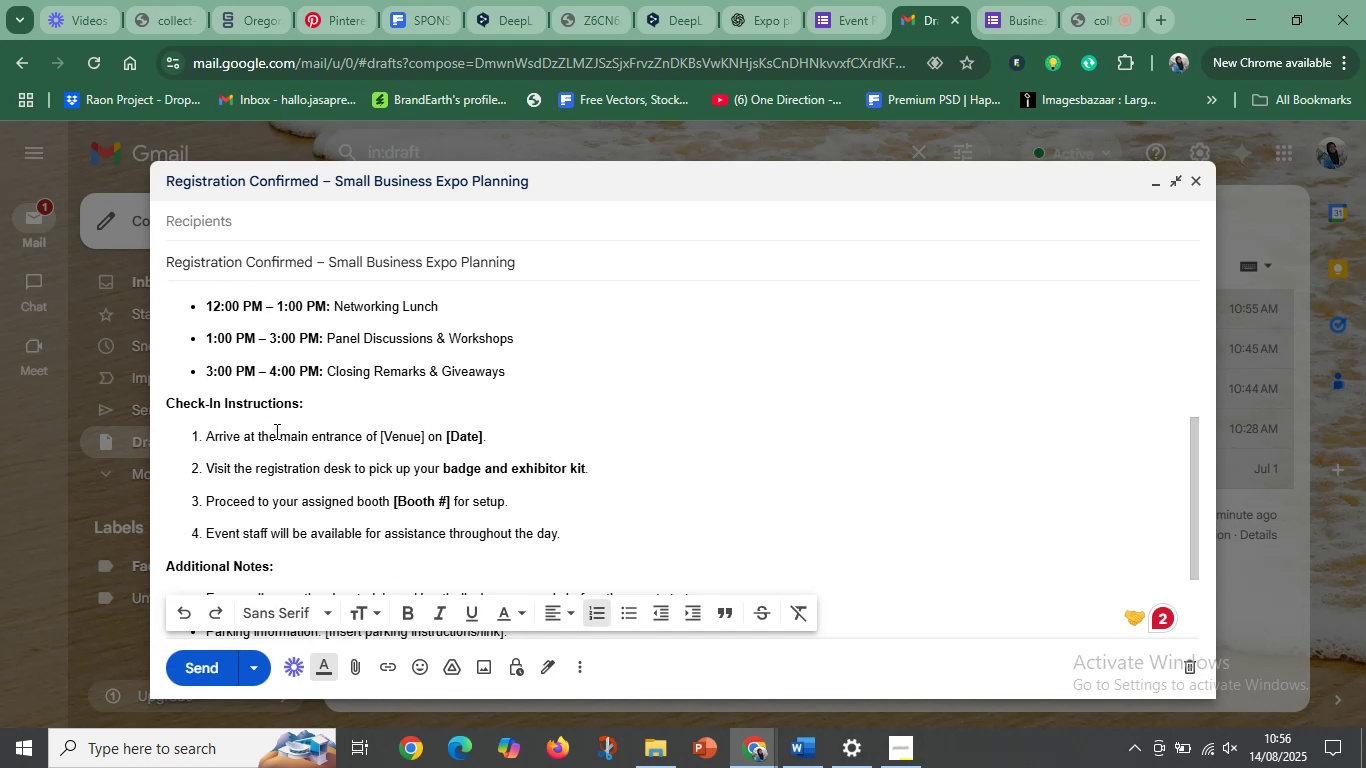 
left_click([388, 447])
 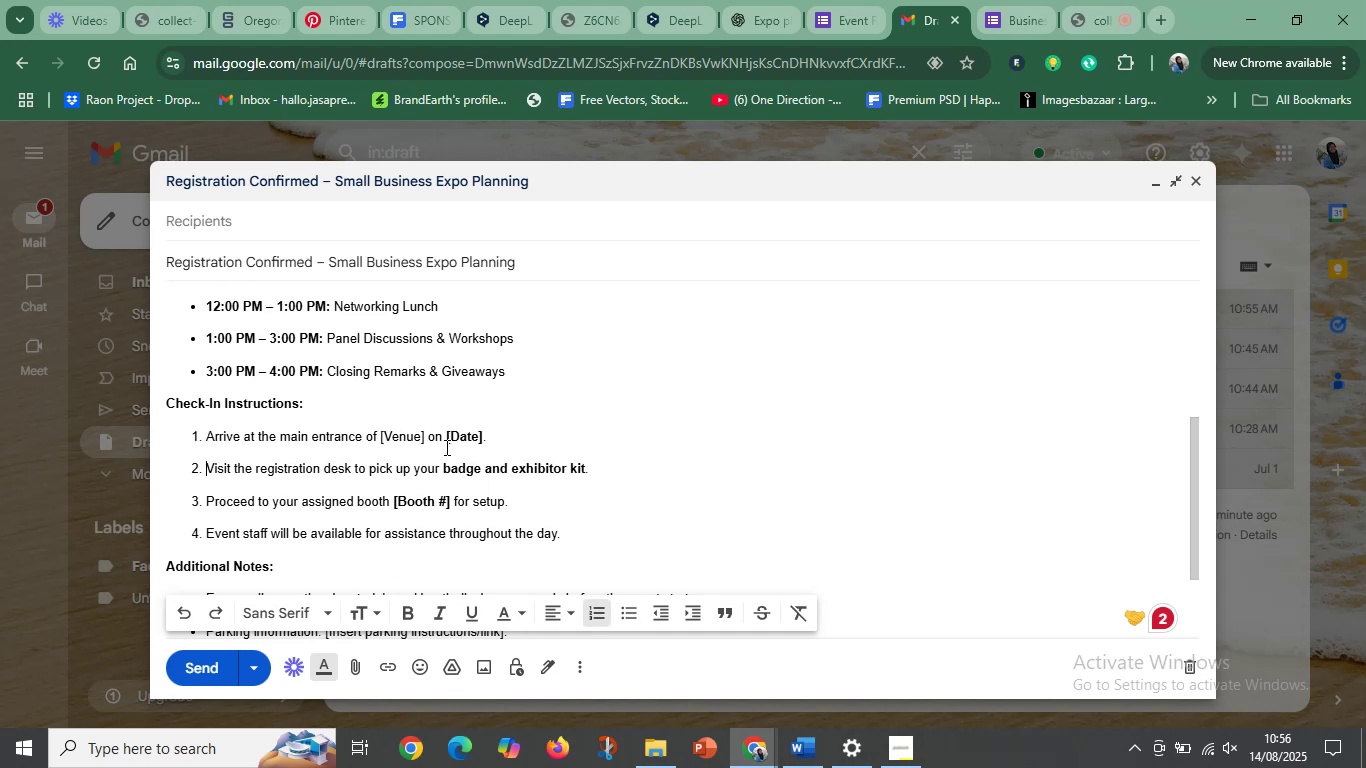 
scroll: coordinate [445, 447], scroll_direction: up, amount: 4.0
 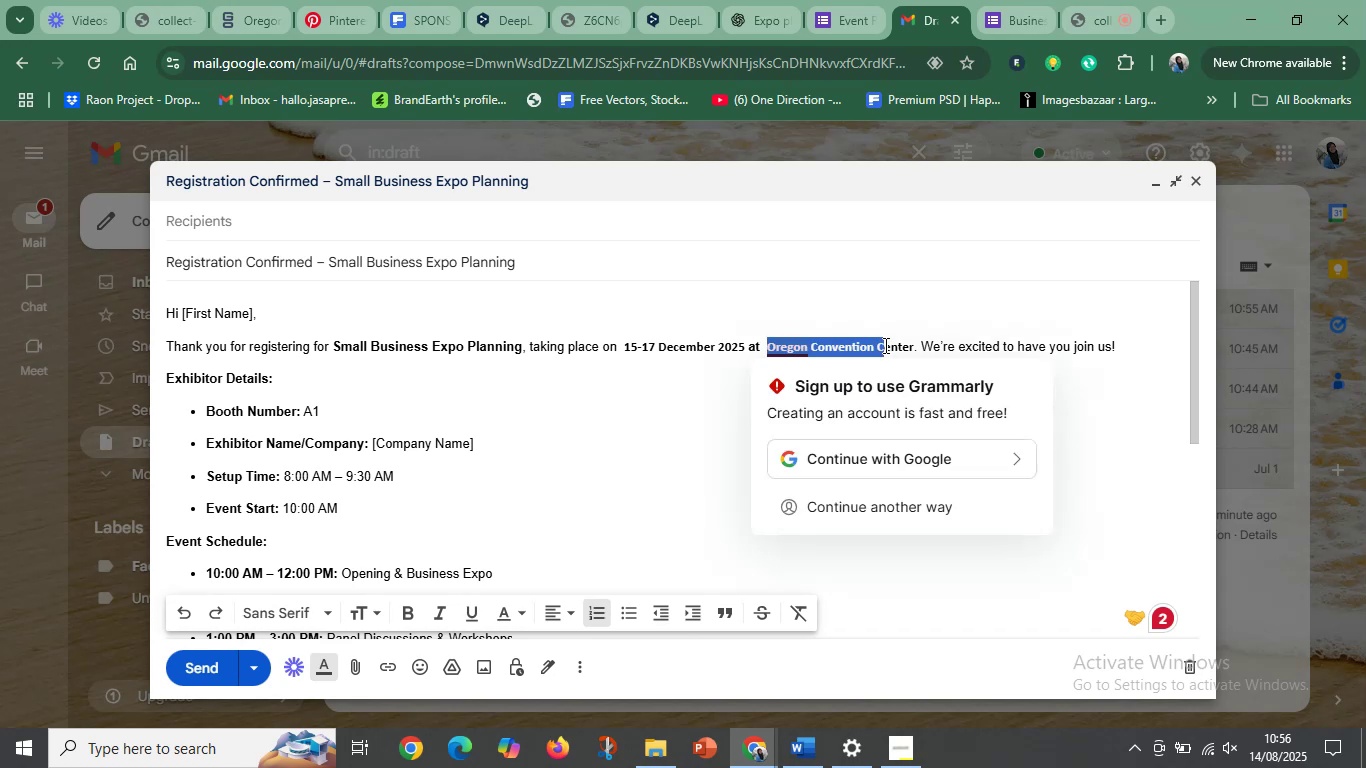 
wait(6.01)
 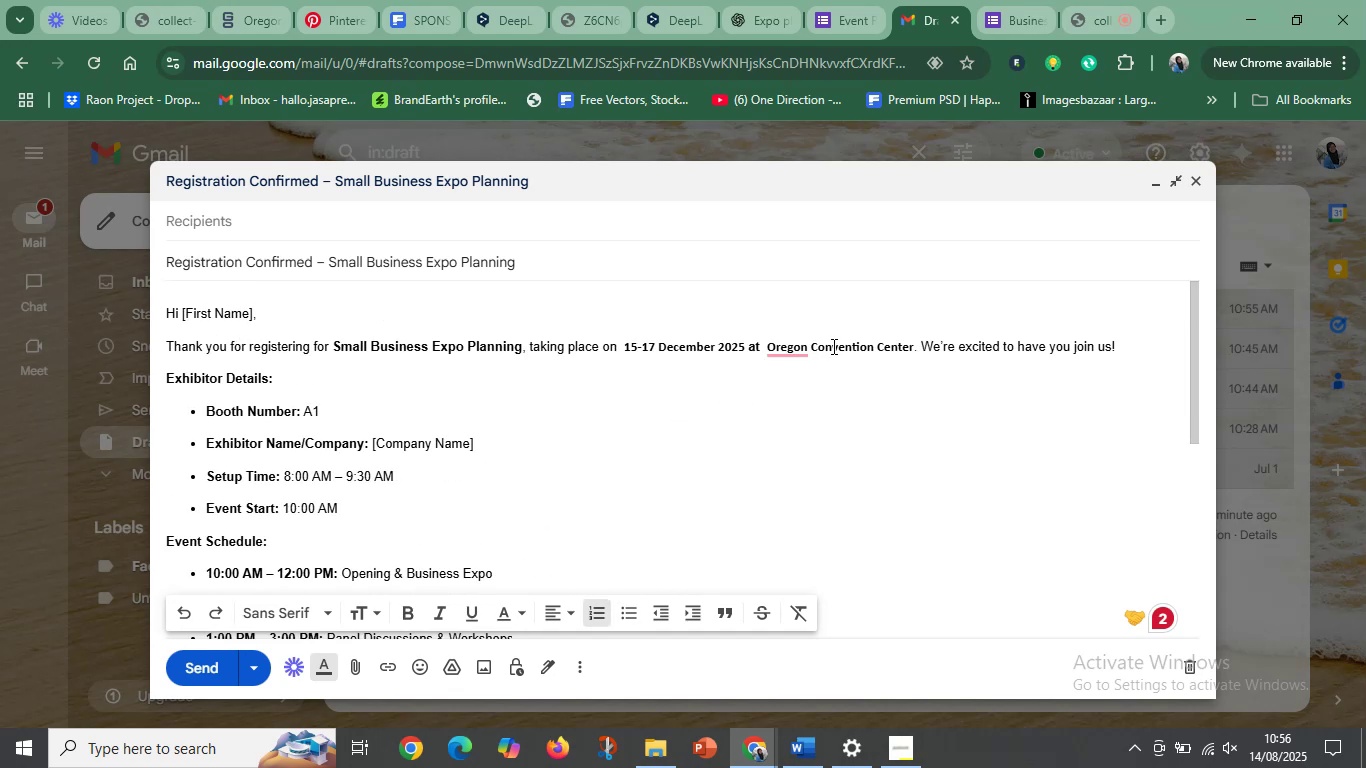 
key(Control+C)
 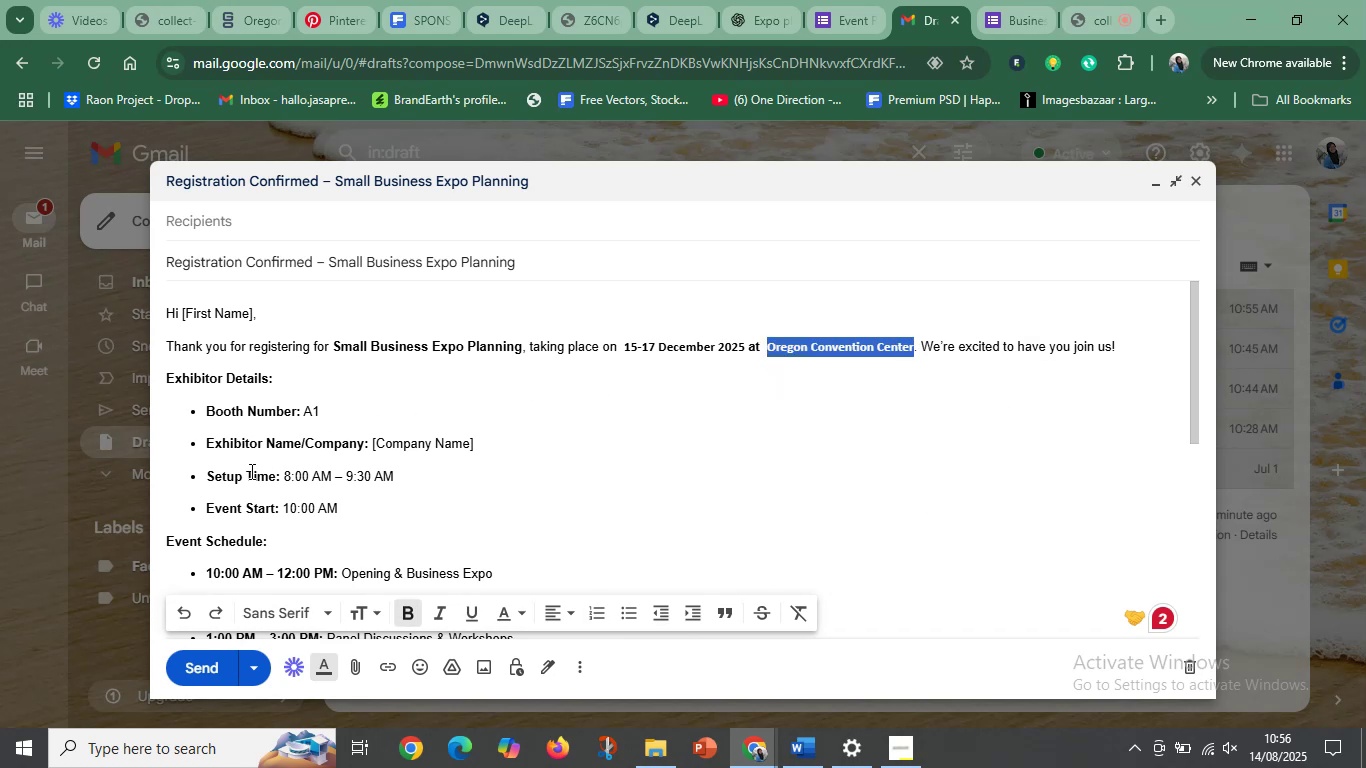 
scroll: coordinate [408, 503], scroll_direction: down, amount: 17.0
 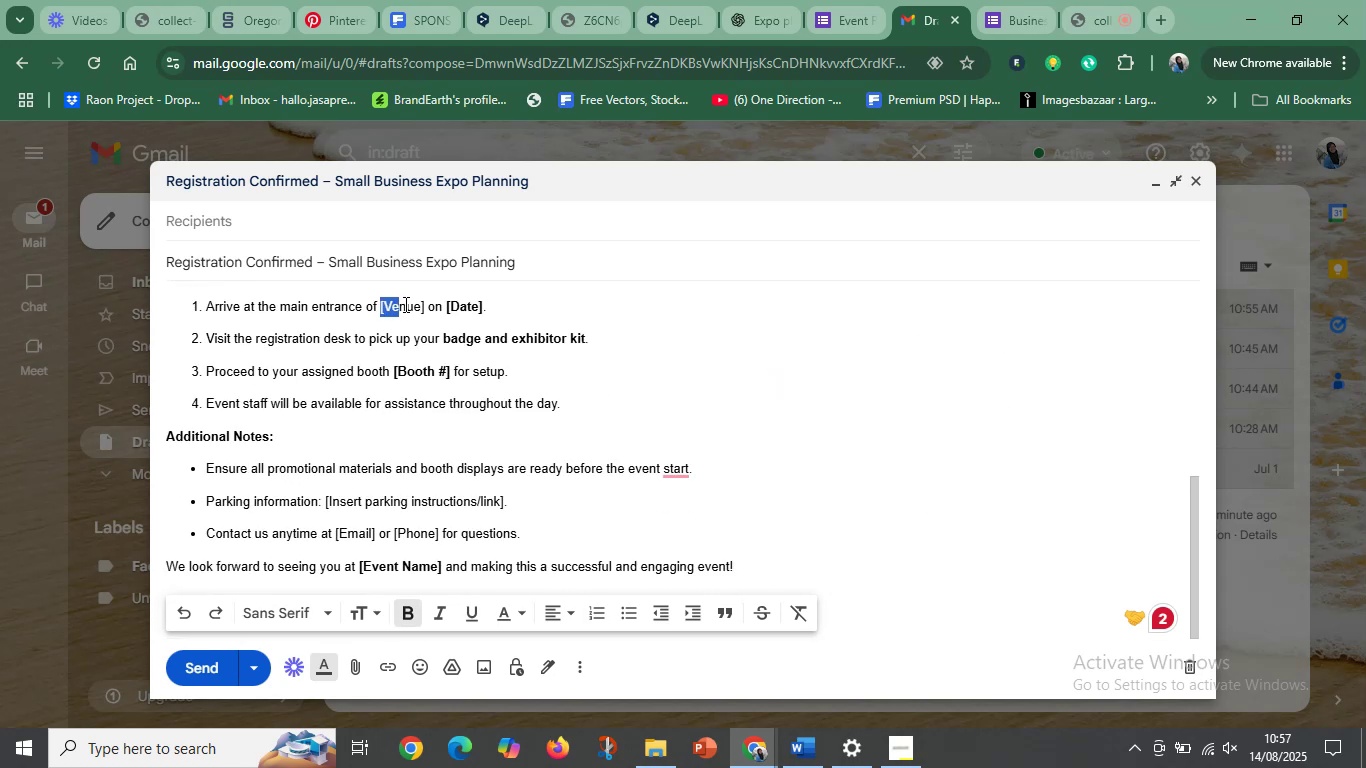 
wait(6.42)
 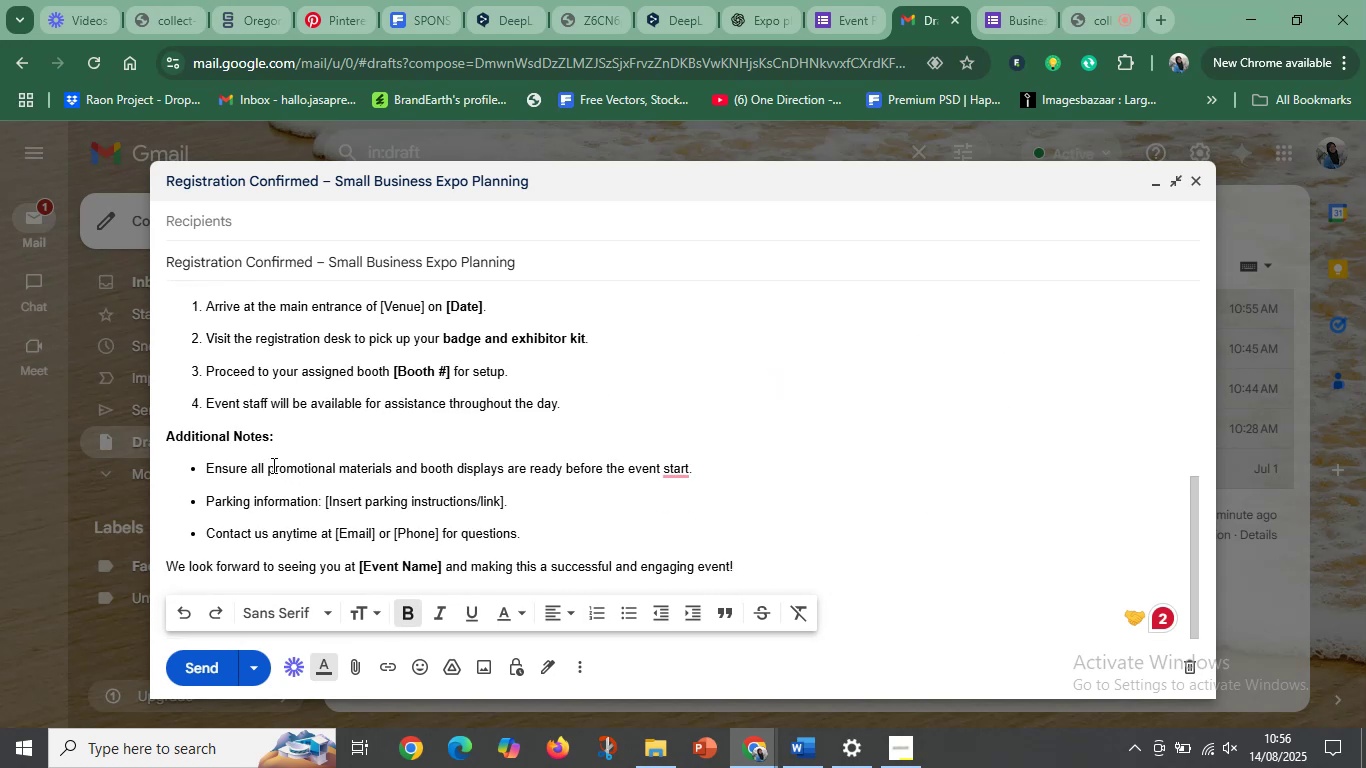 
key(Control+V)
 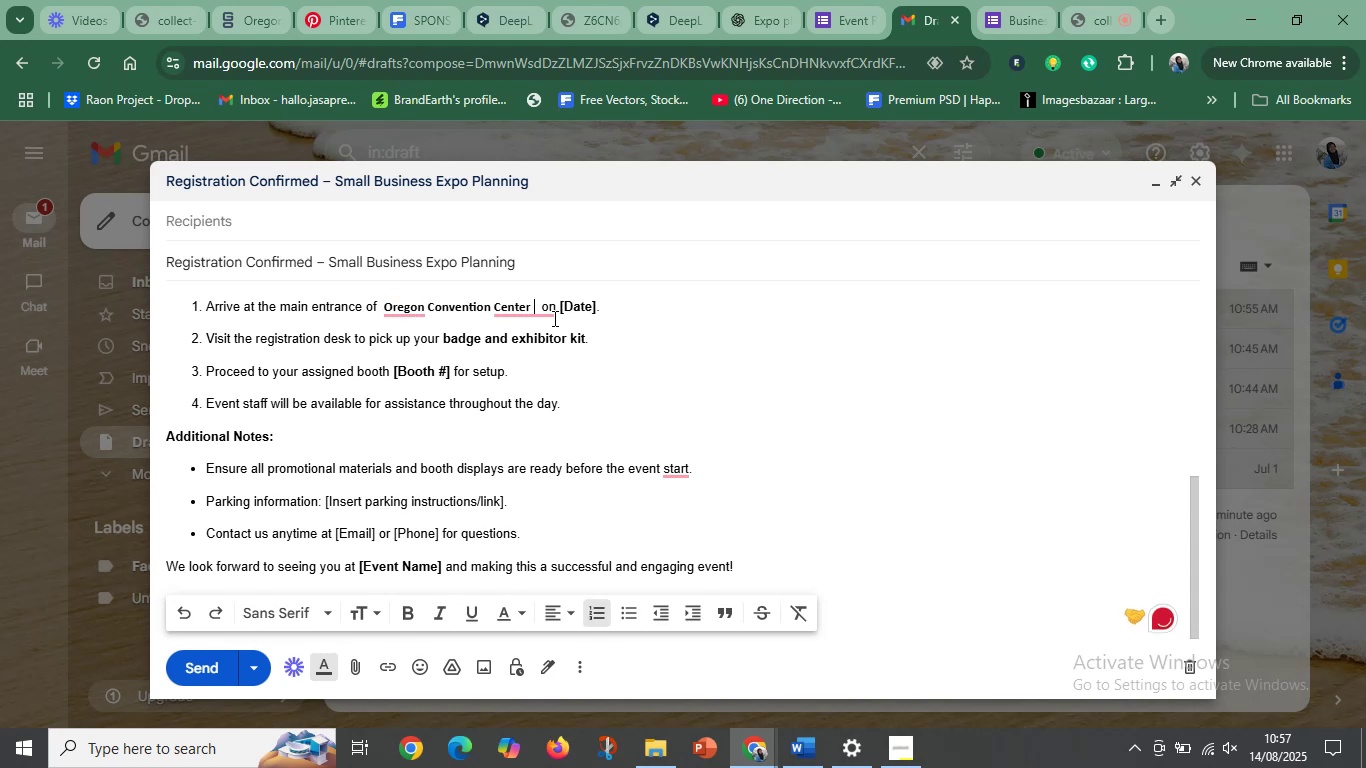 
key(Delete)
 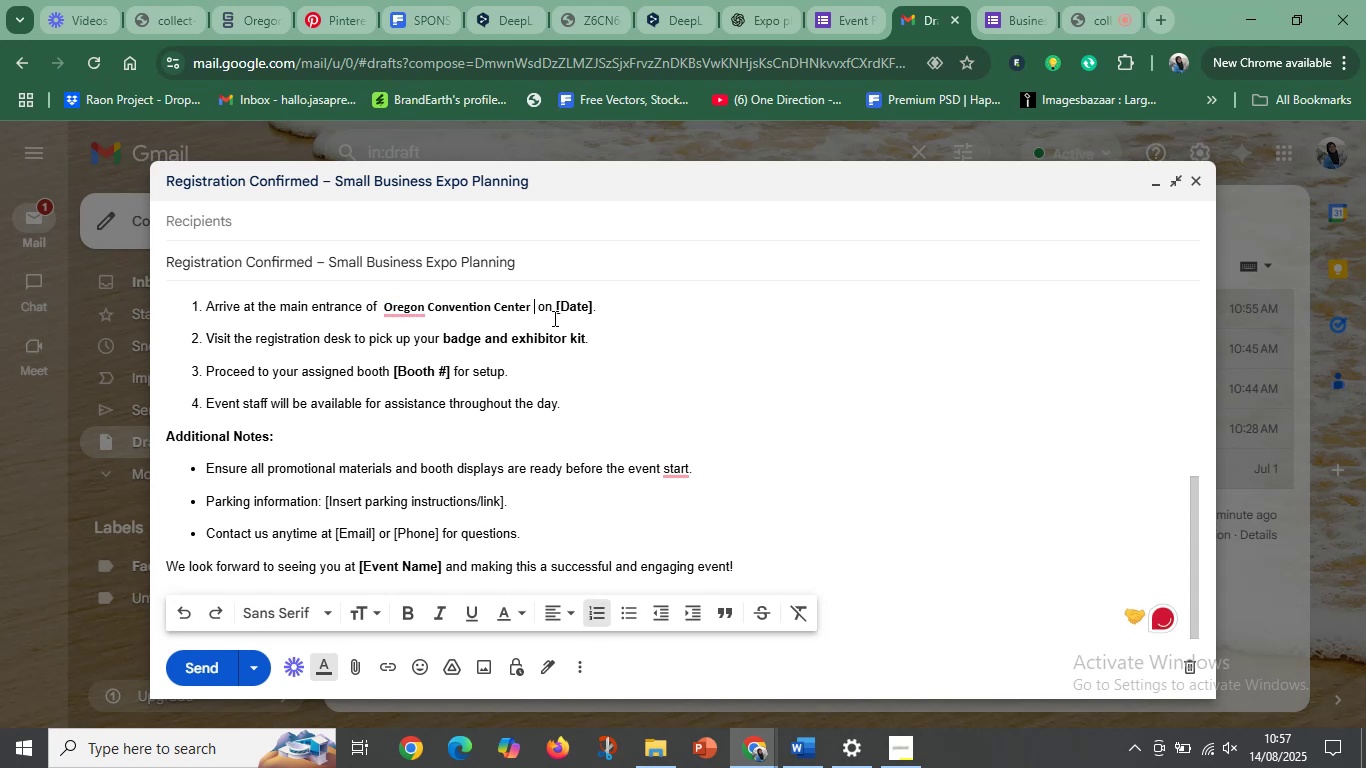 
key(Delete)
 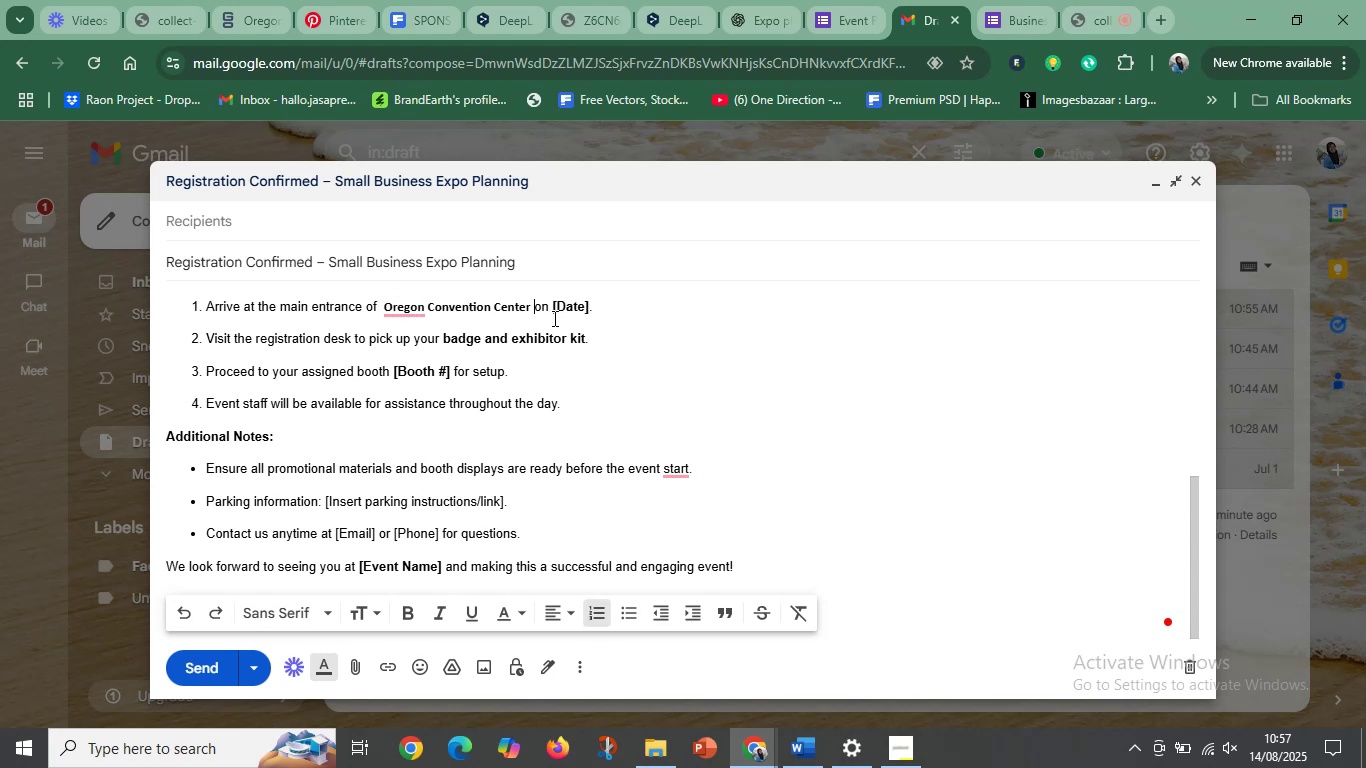 
key(Backspace)
 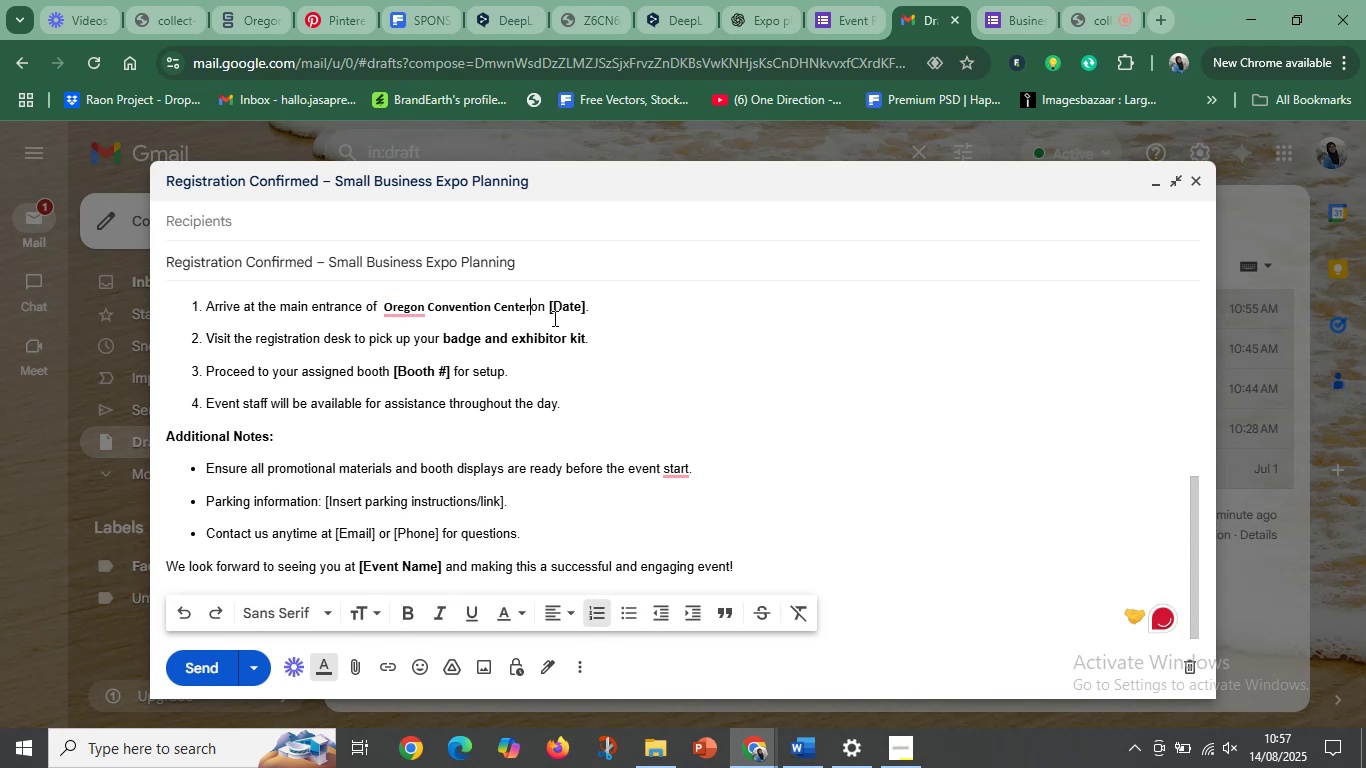 
key(Space)
 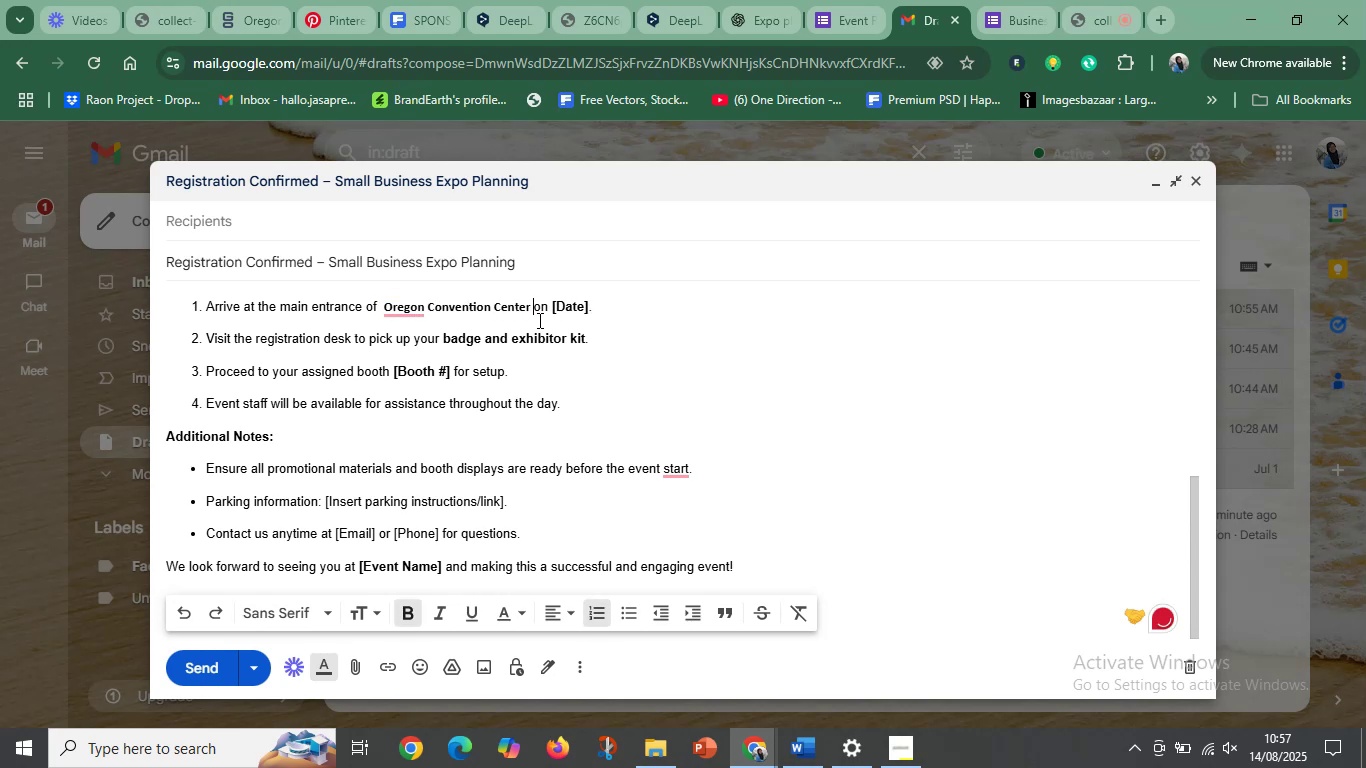 
scroll: coordinate [563, 342], scroll_direction: up, amount: 5.0
 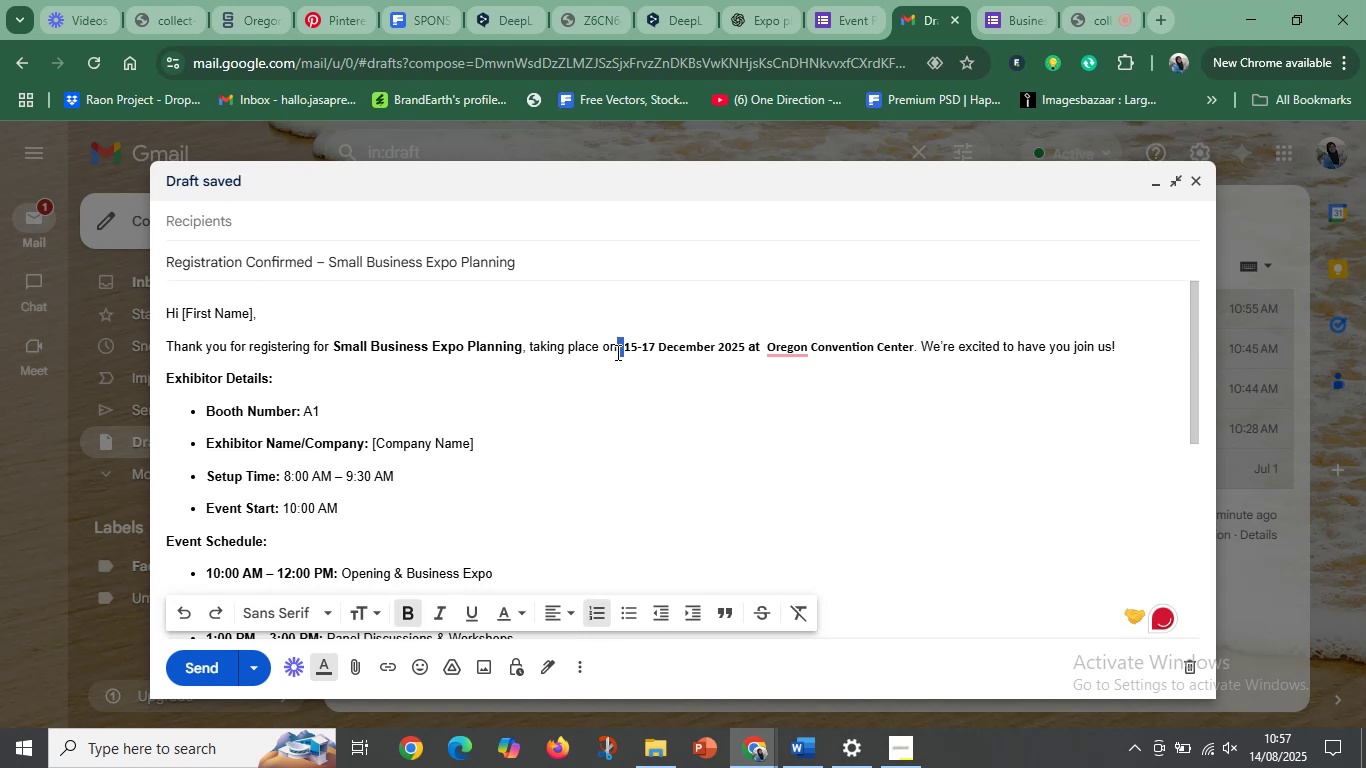 
key(Space)
 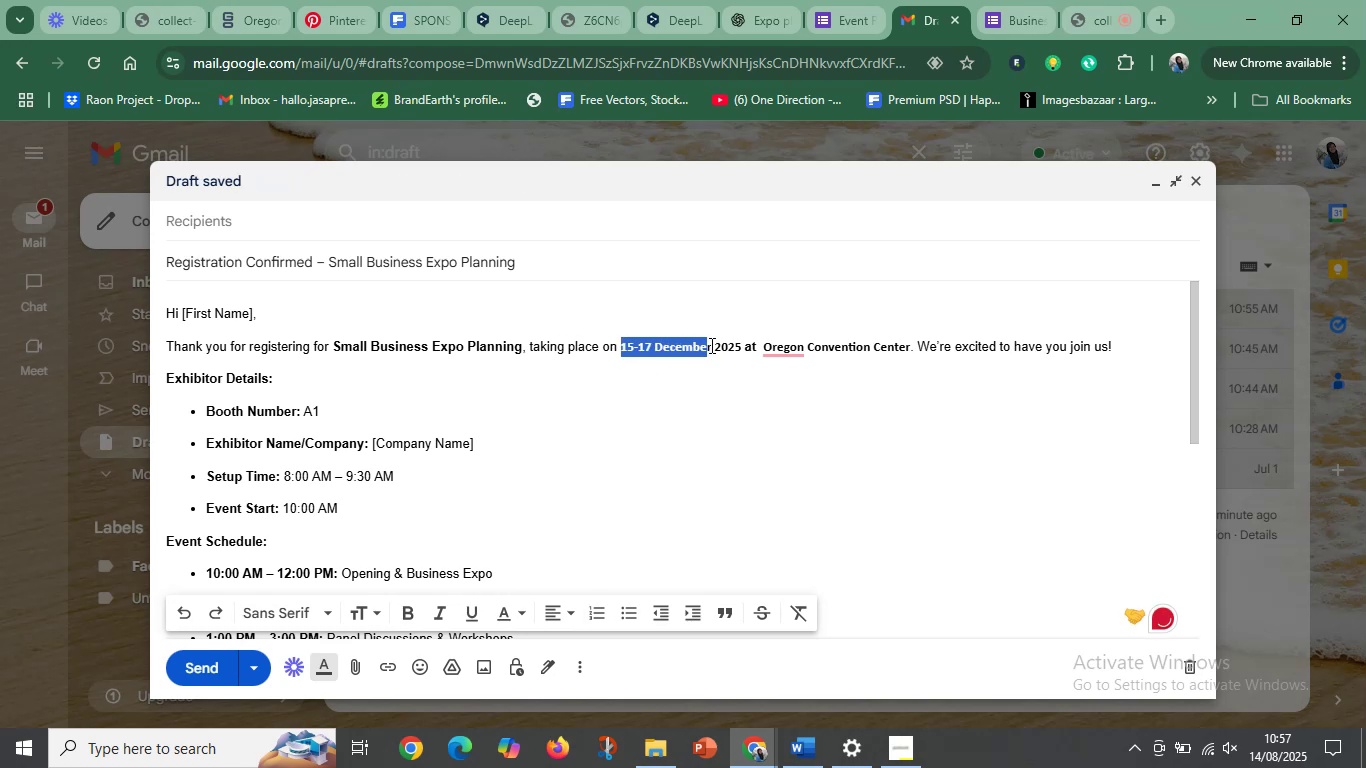 
wait(6.66)
 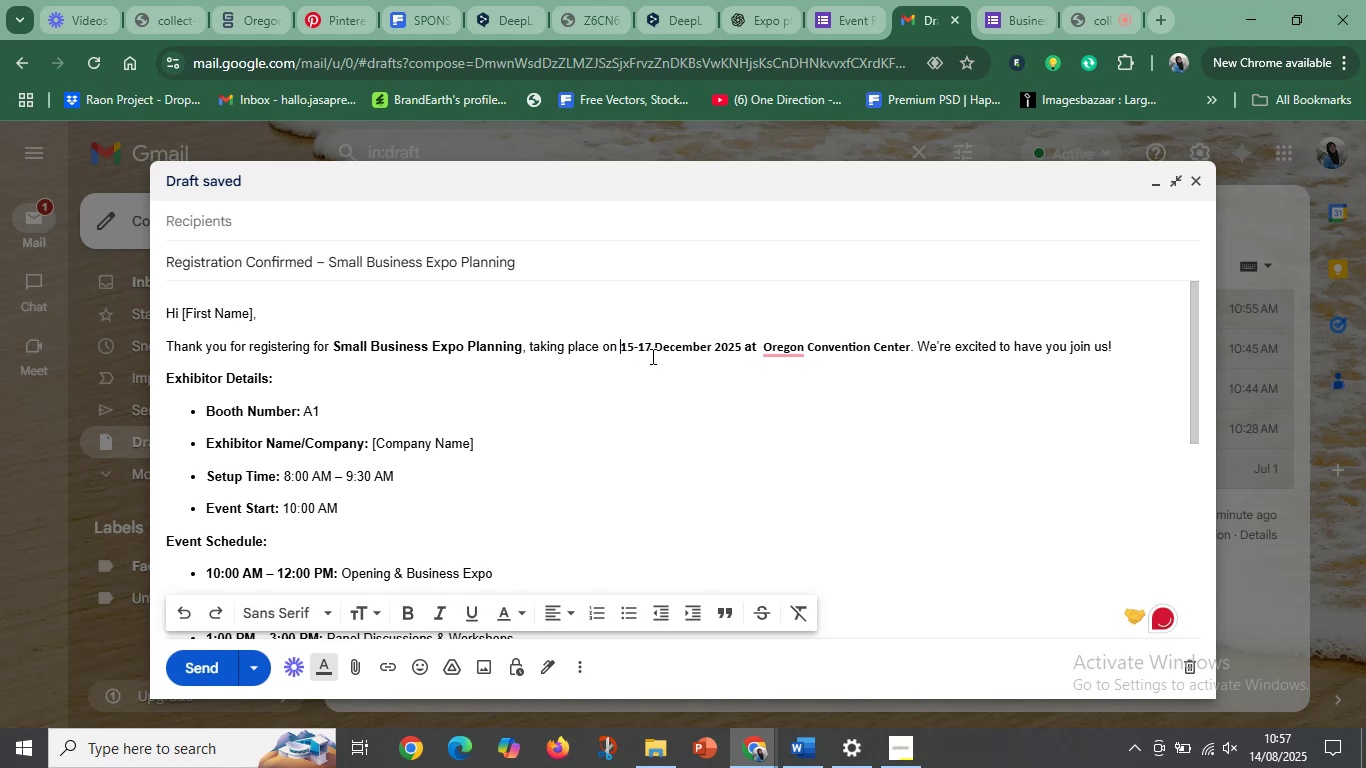 
key(Control+C)
 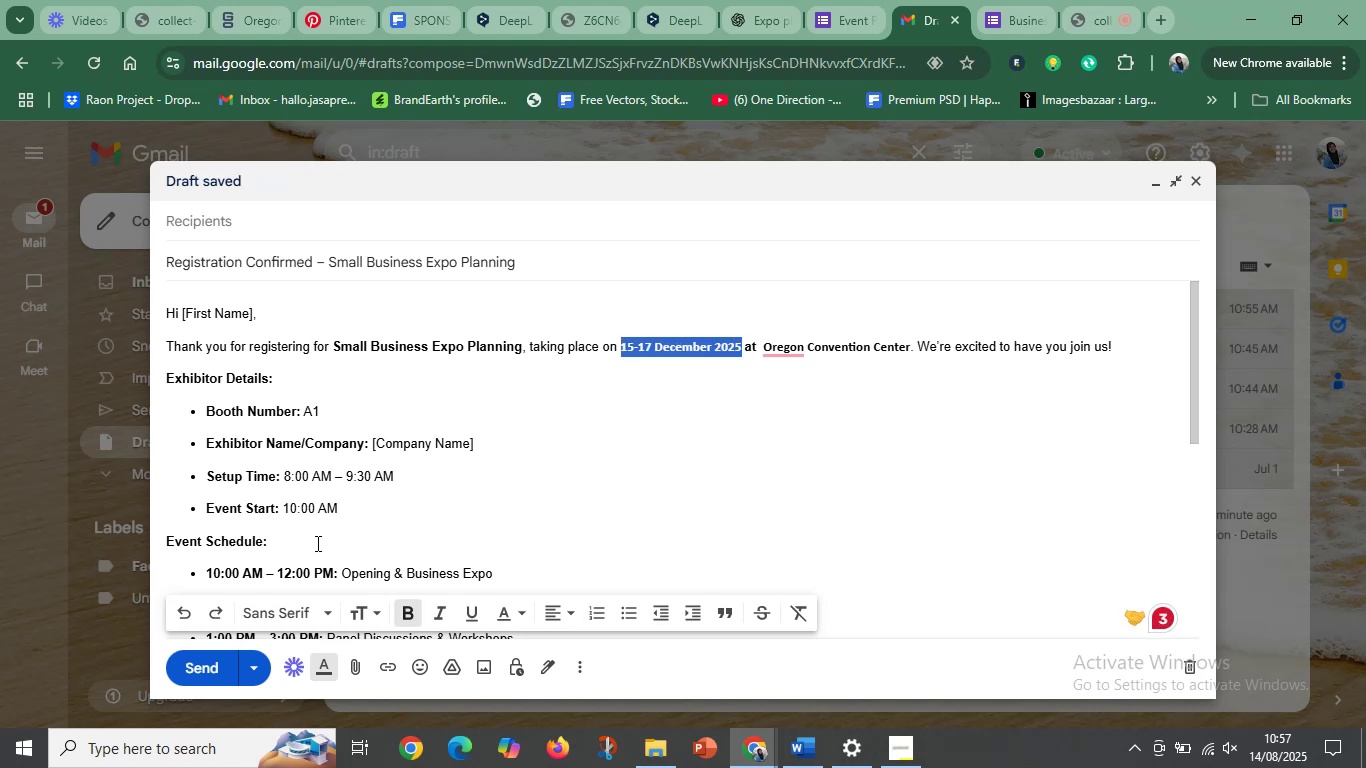 
scroll: coordinate [416, 463], scroll_direction: down, amount: 13.0
 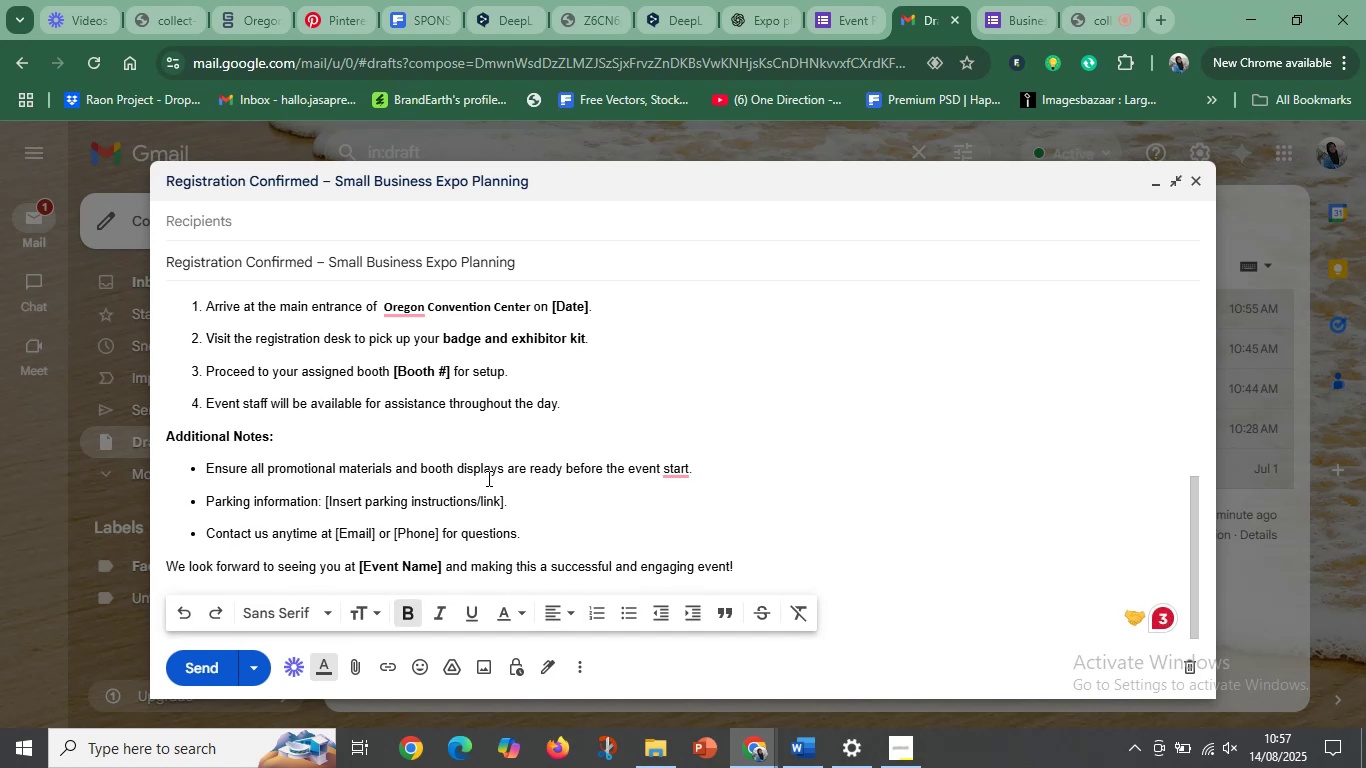 
left_click([488, 478])
 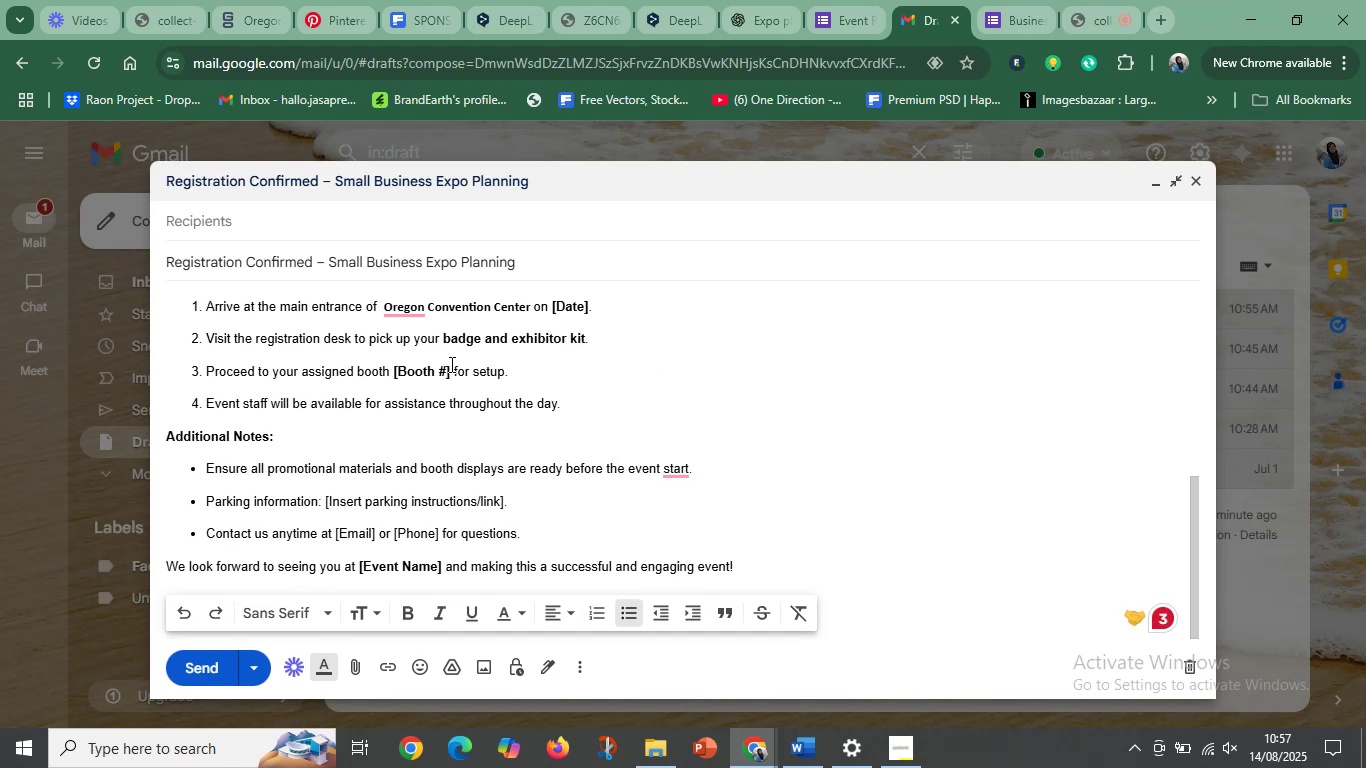 
left_click([450, 364])
 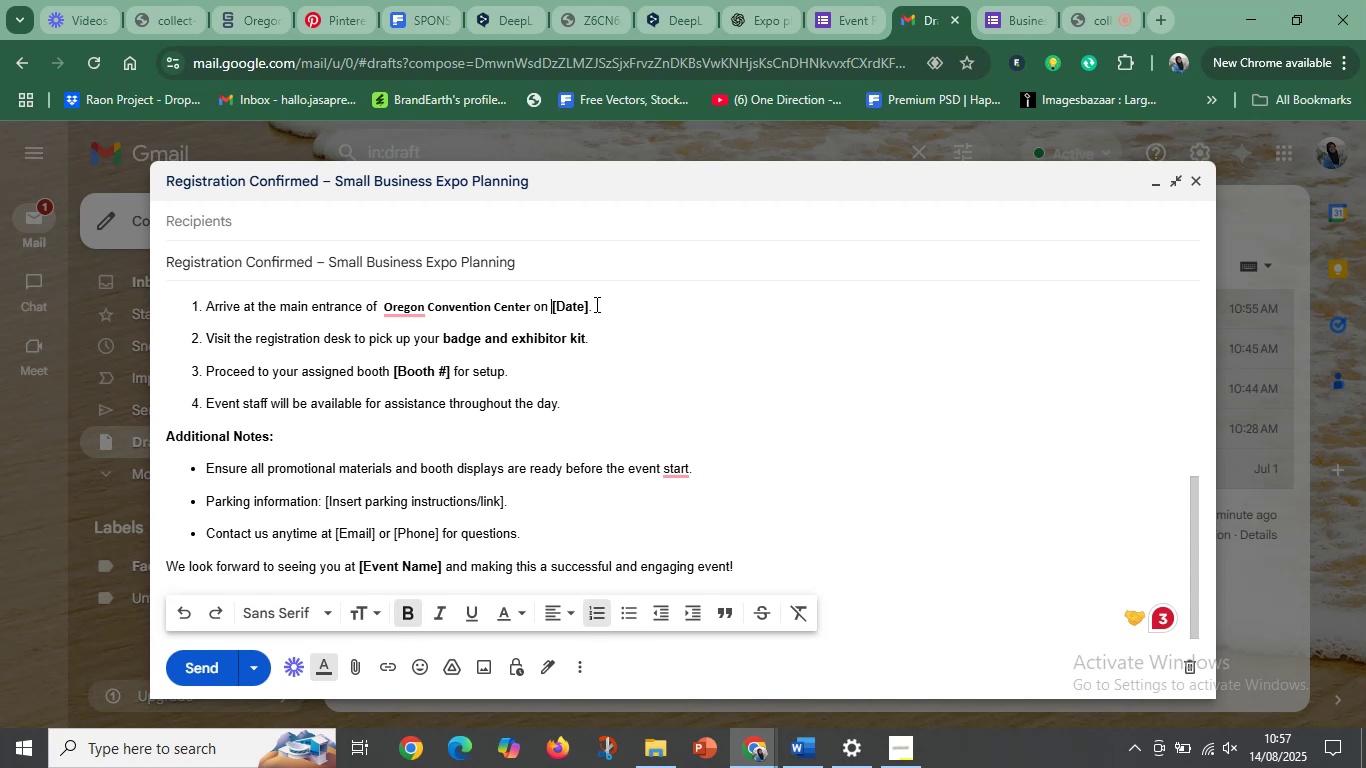 
key(Control+V)
 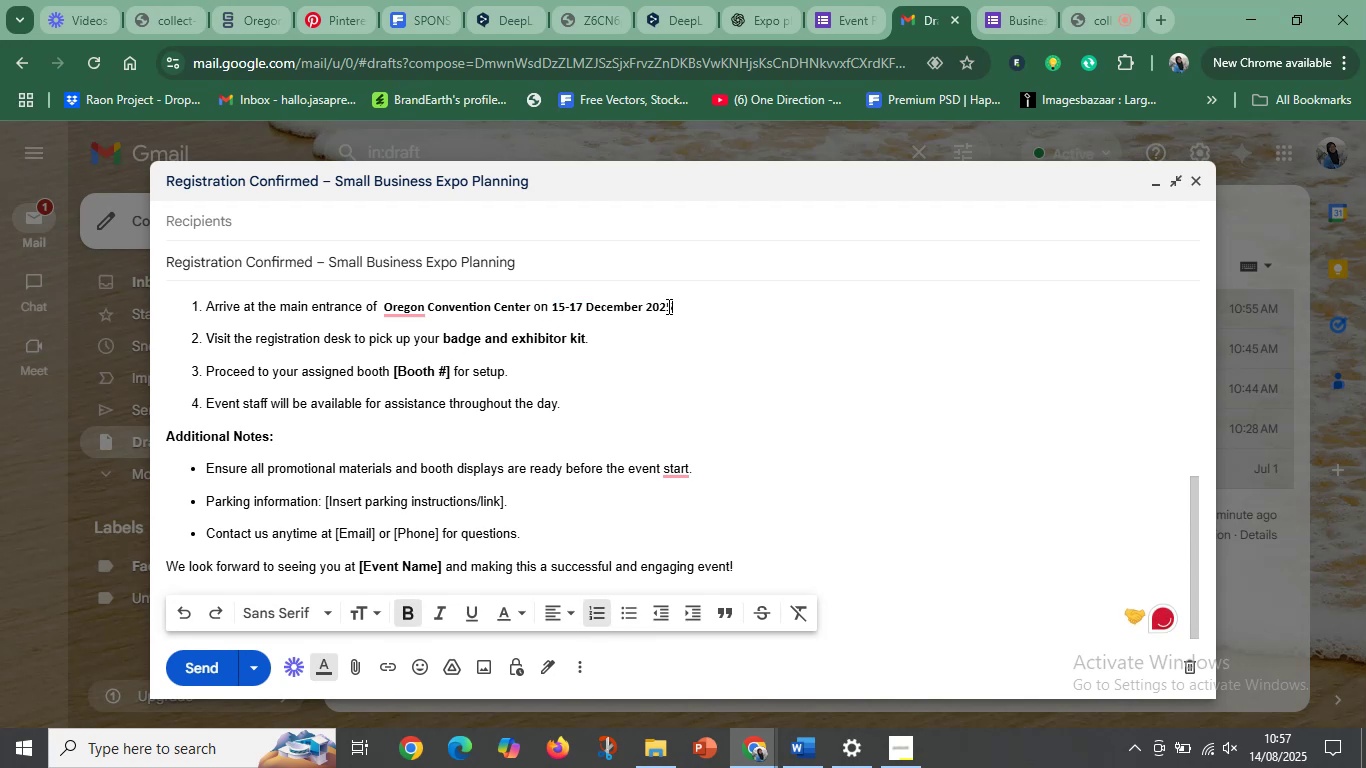 
key(Period)
 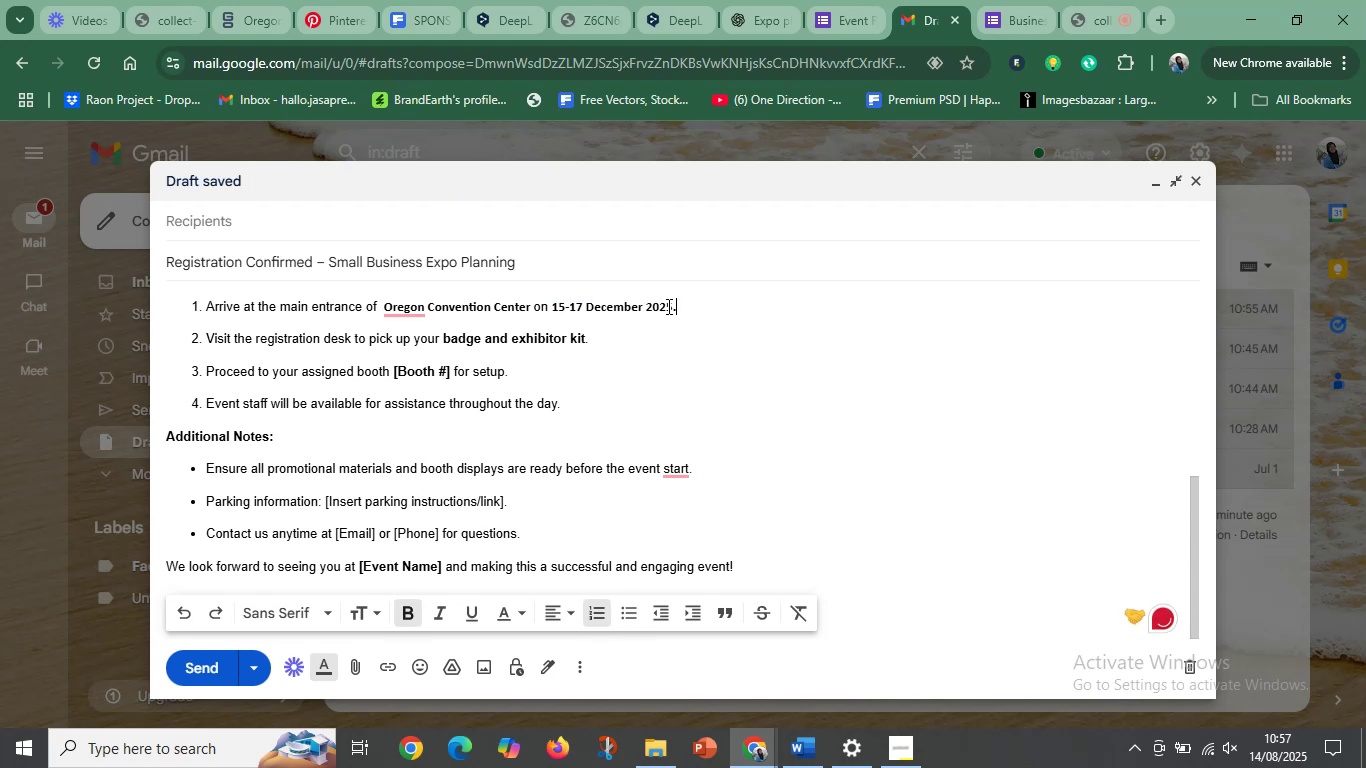 
wait(6.05)
 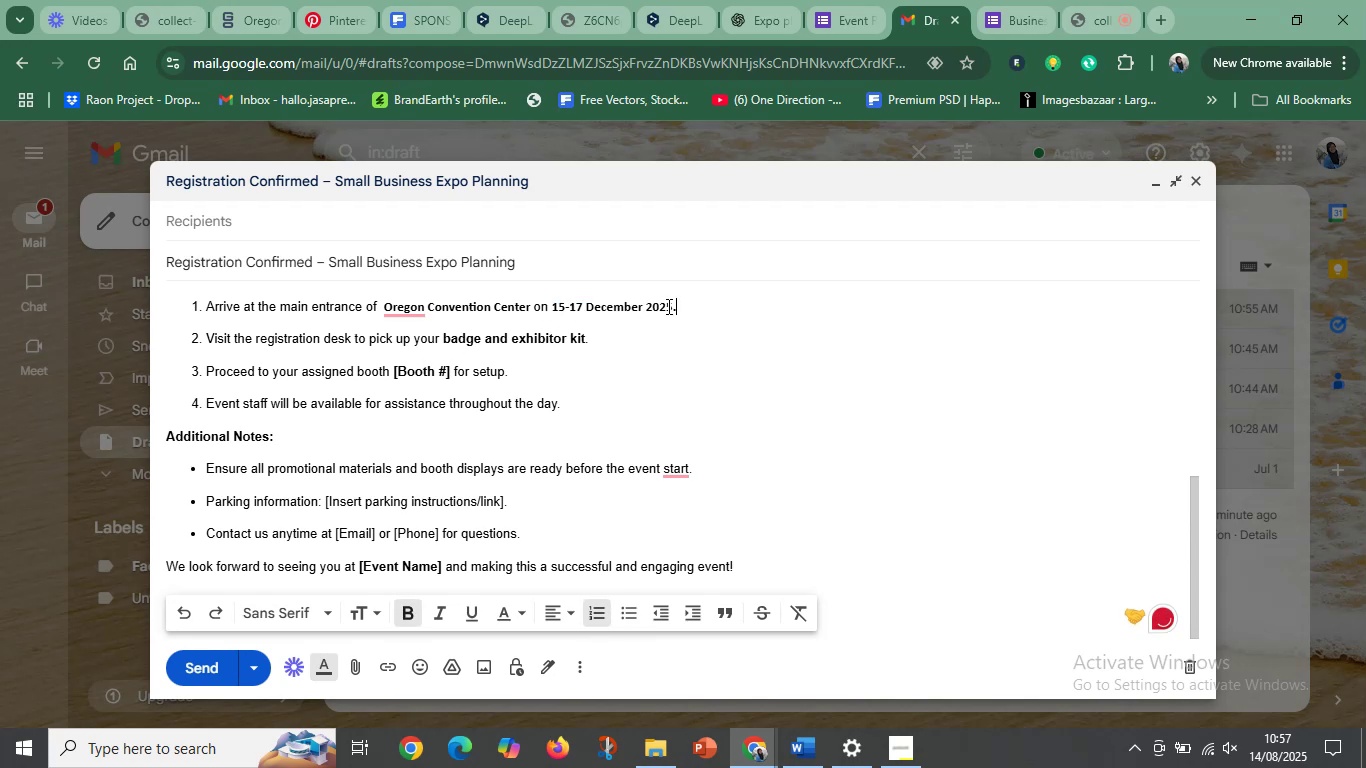 
left_click([588, 352])
 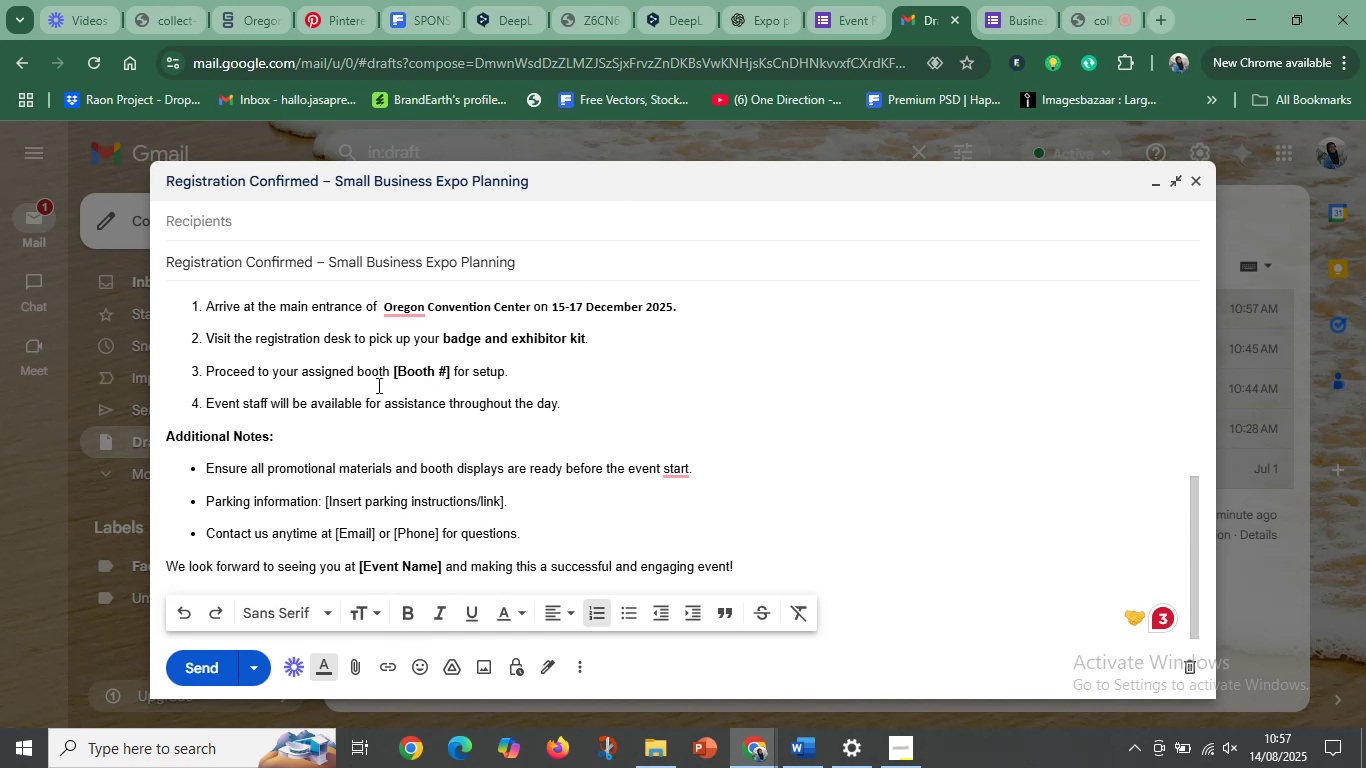 
scroll: coordinate [514, 403], scroll_direction: up, amount: 9.0
 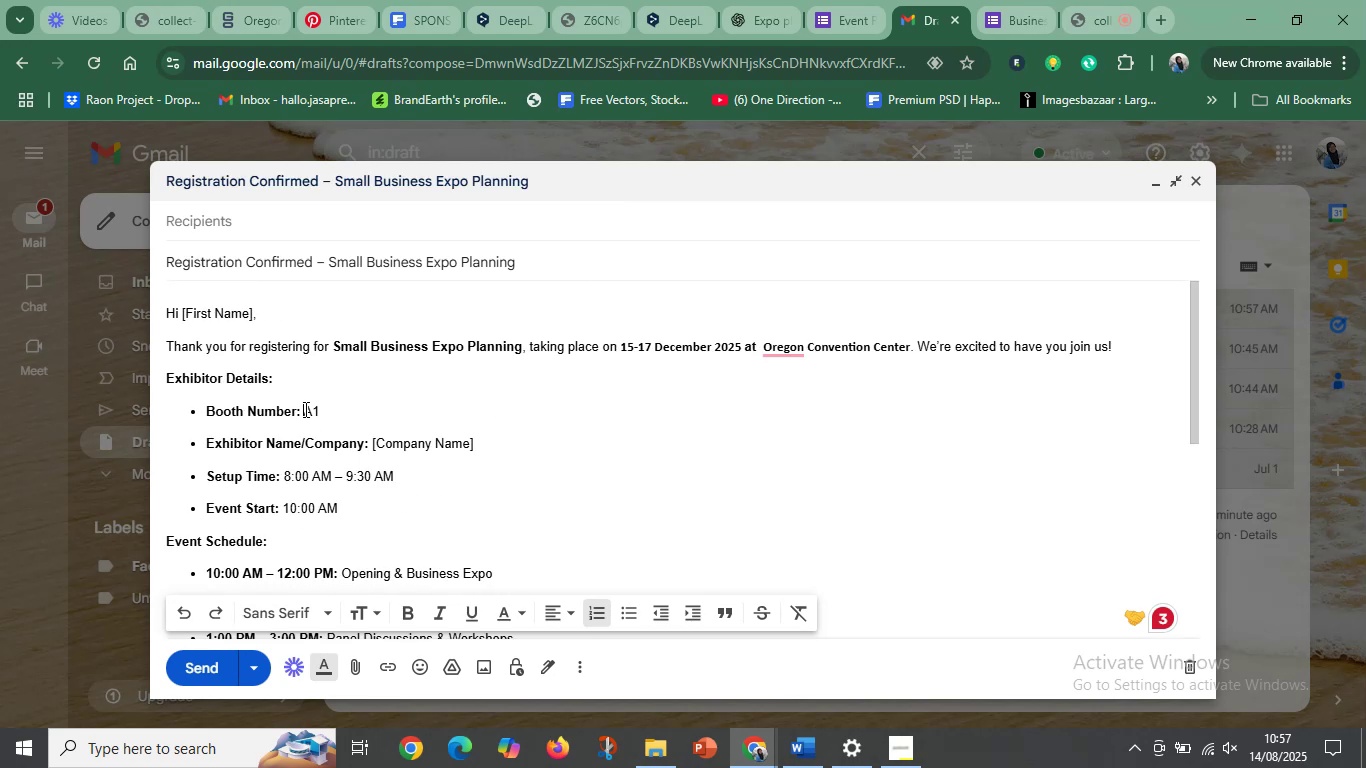 
key(Control+C)
 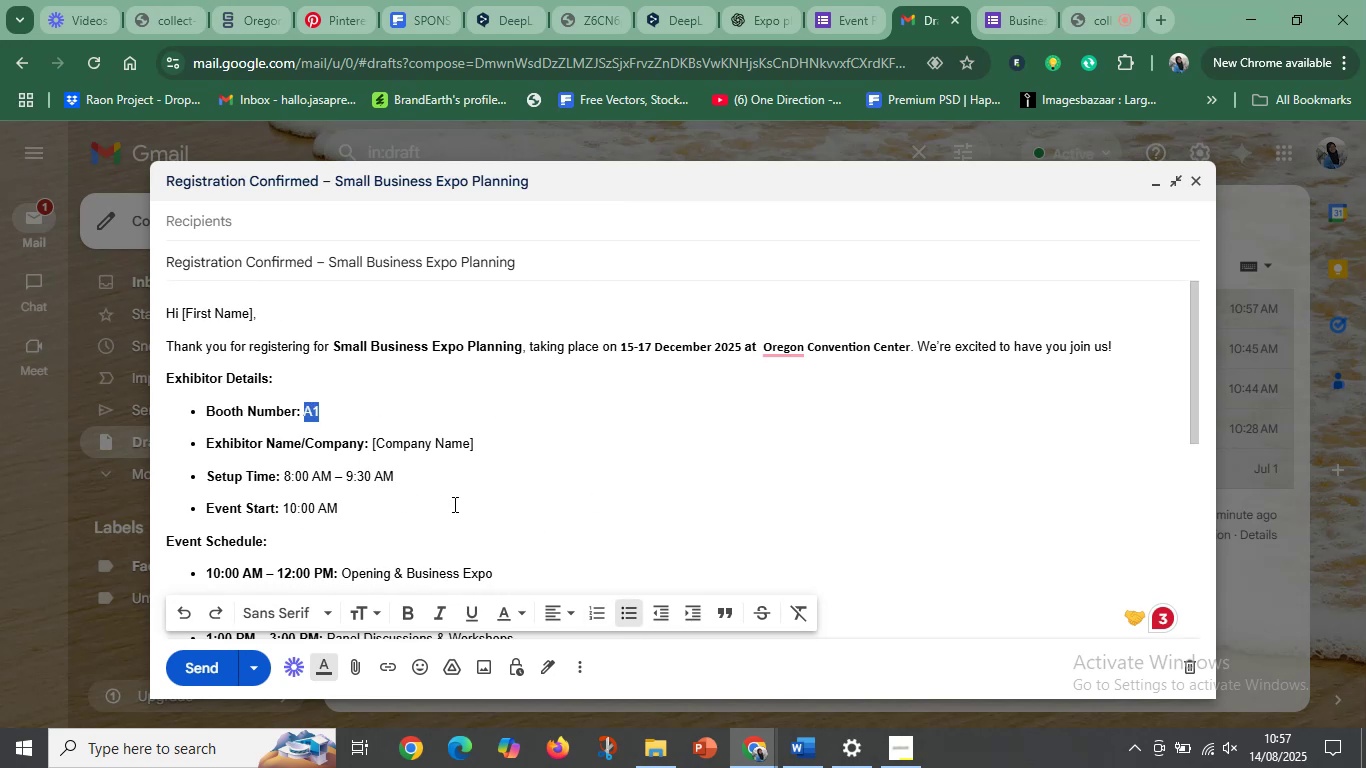 
scroll: coordinate [452, 504], scroll_direction: down, amount: 4.0
 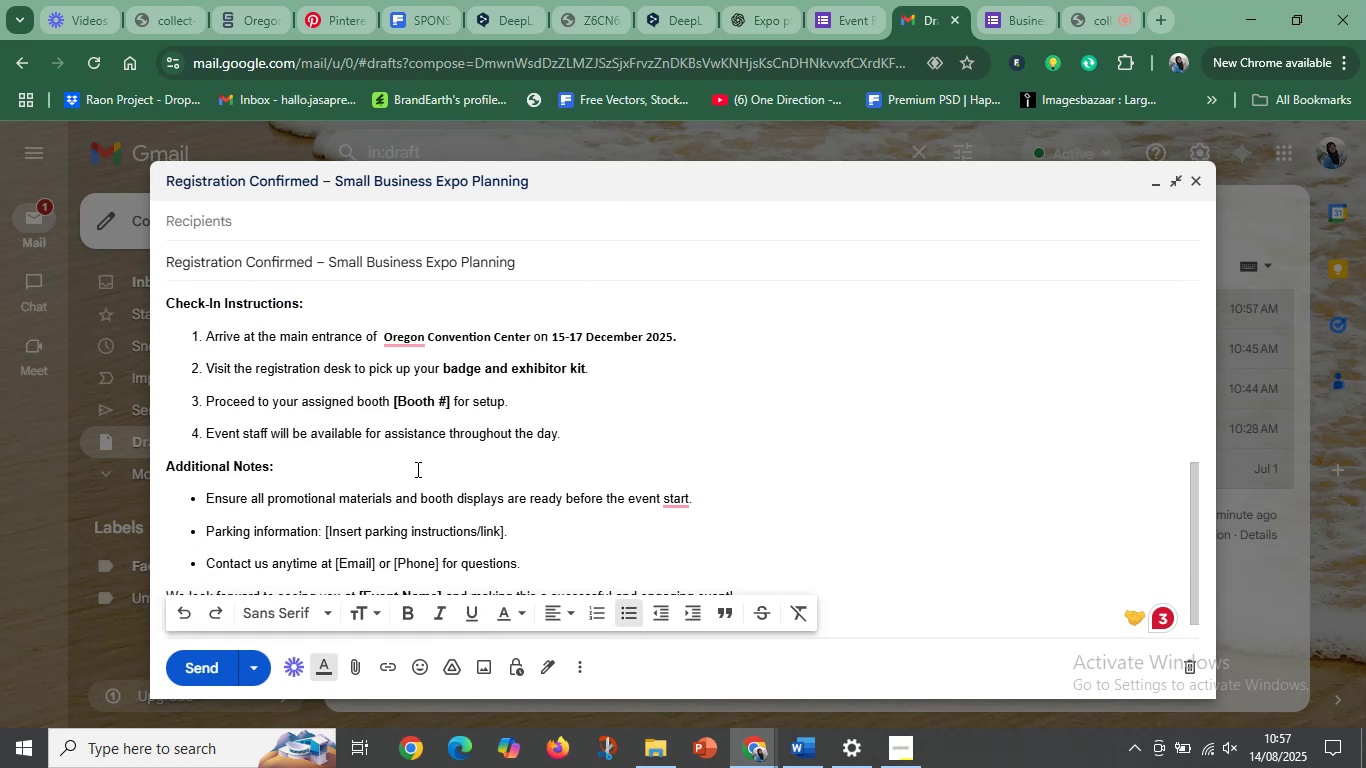 
left_click([417, 462])
 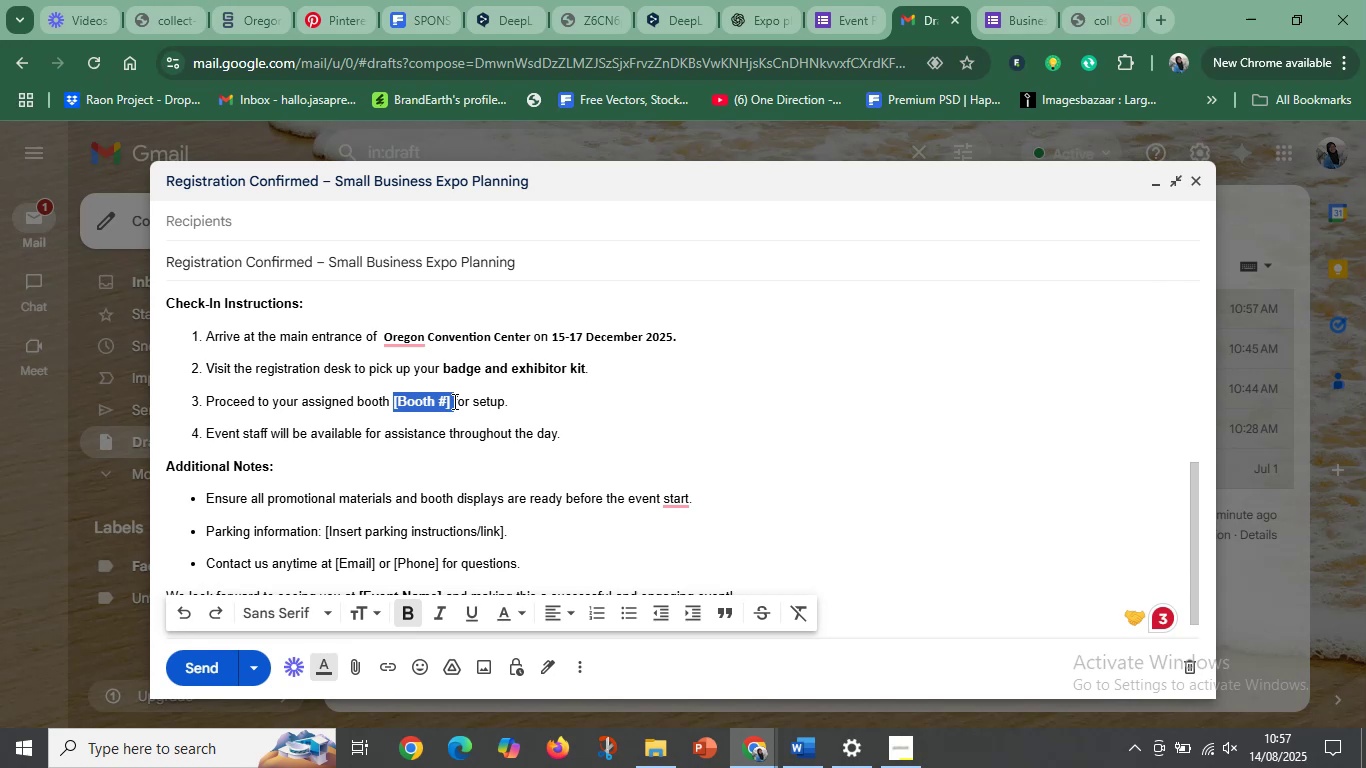 
key(Control+V)
 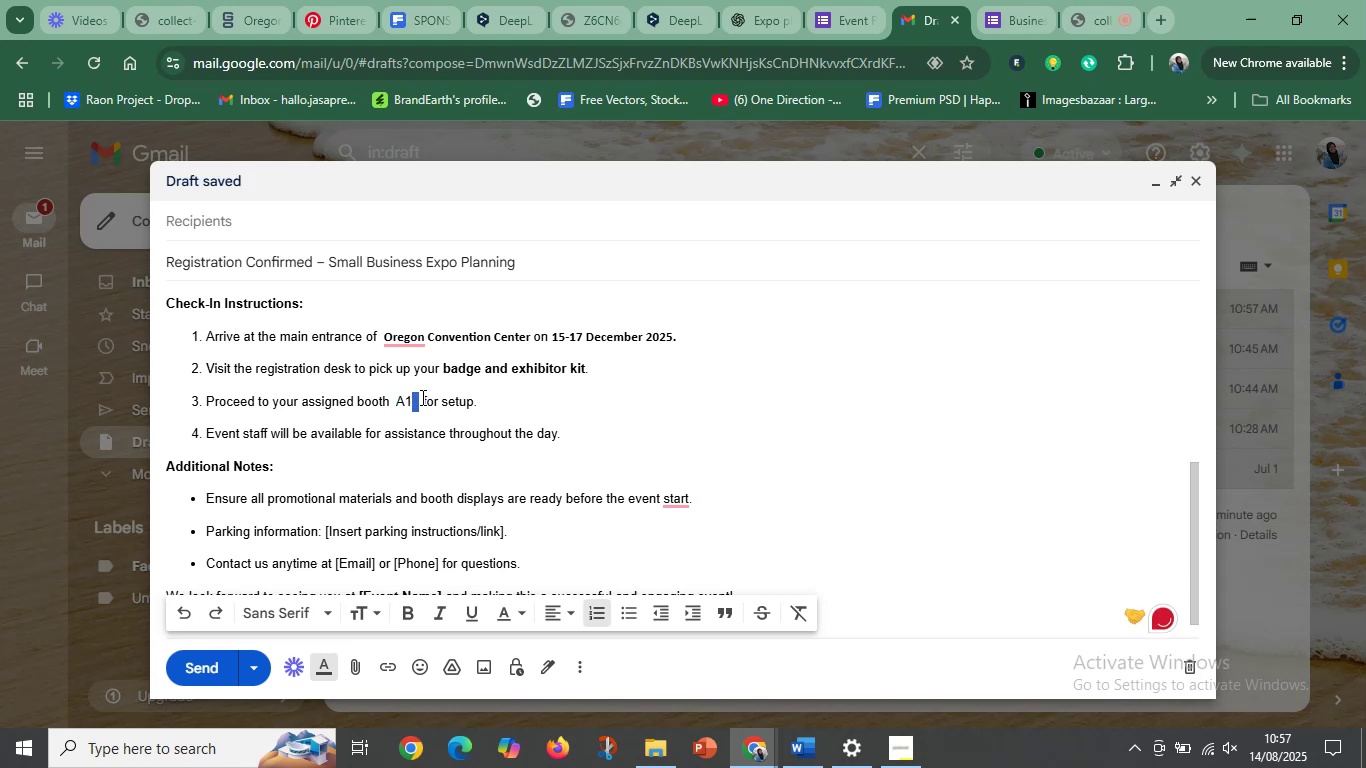 
key(Space)
 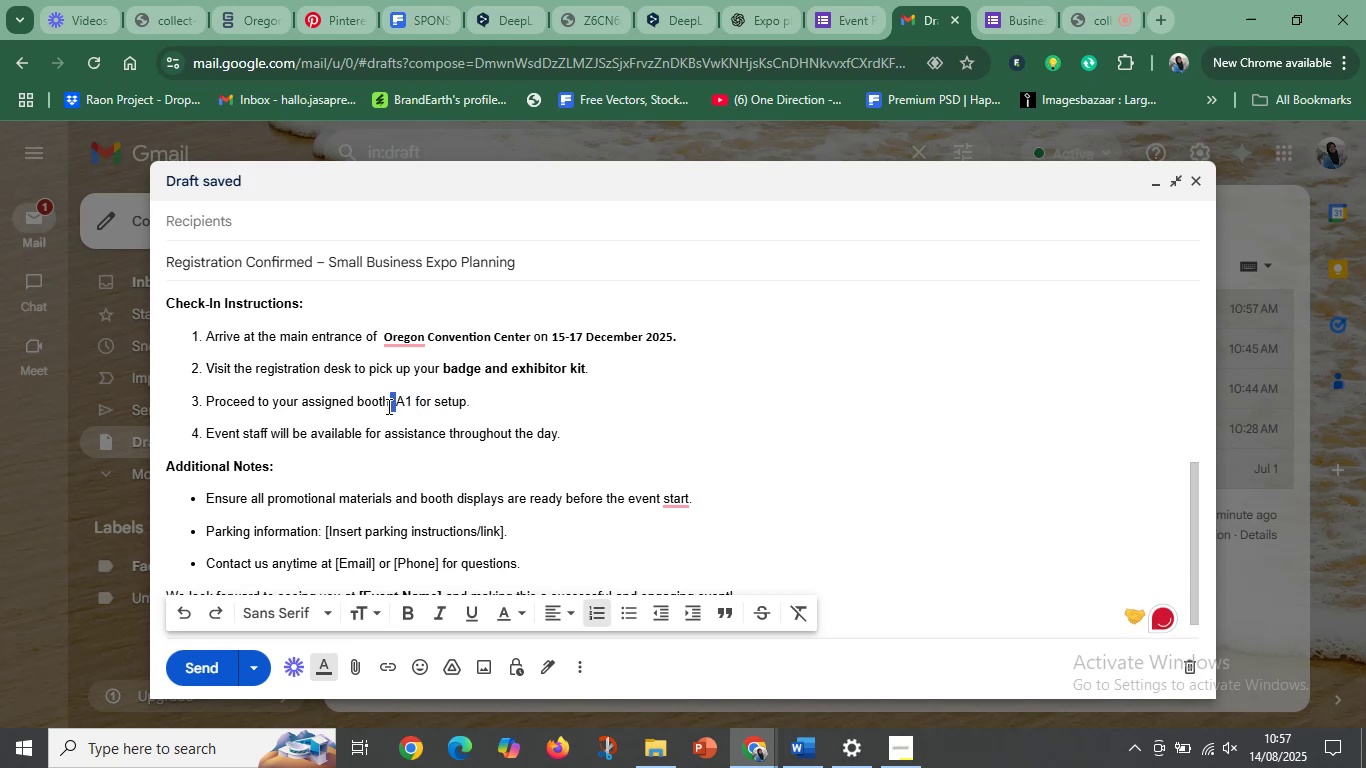 
key(Space)
 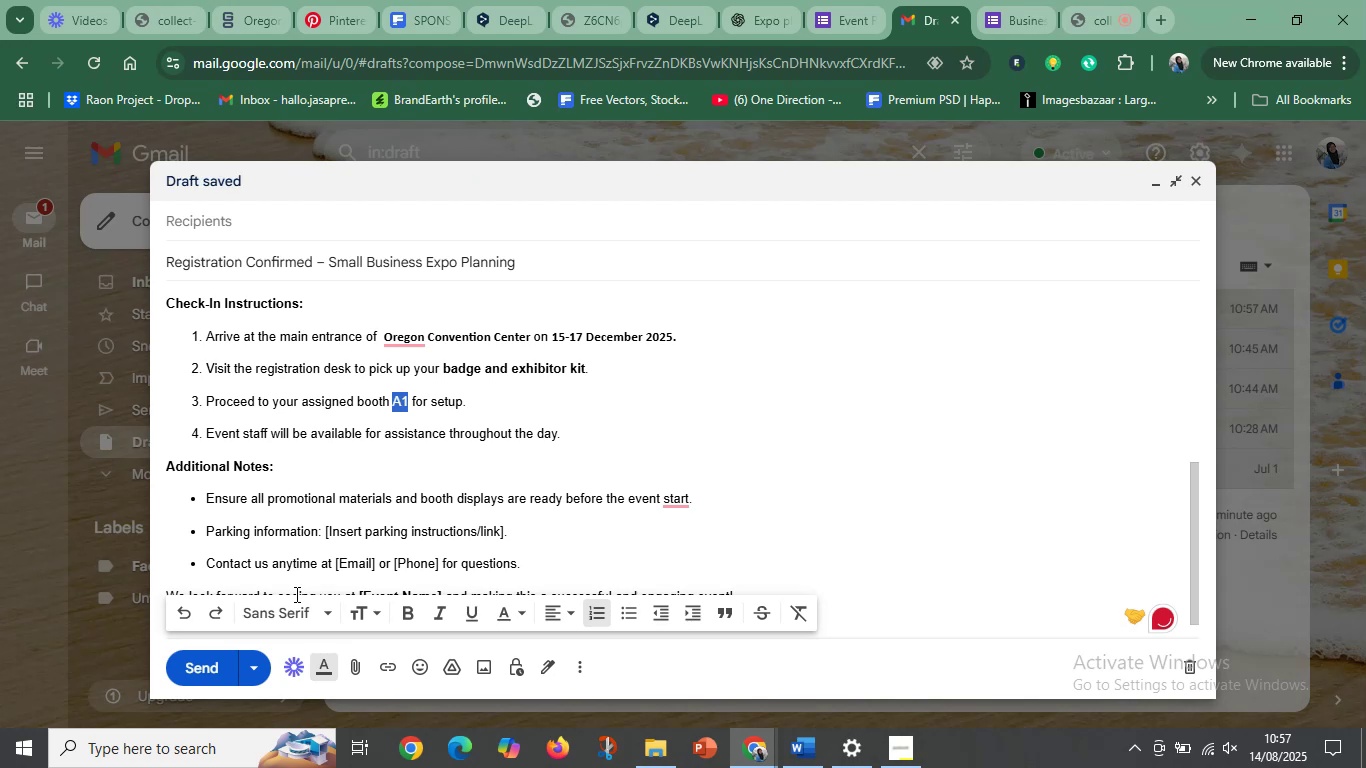 
left_click([400, 613])
 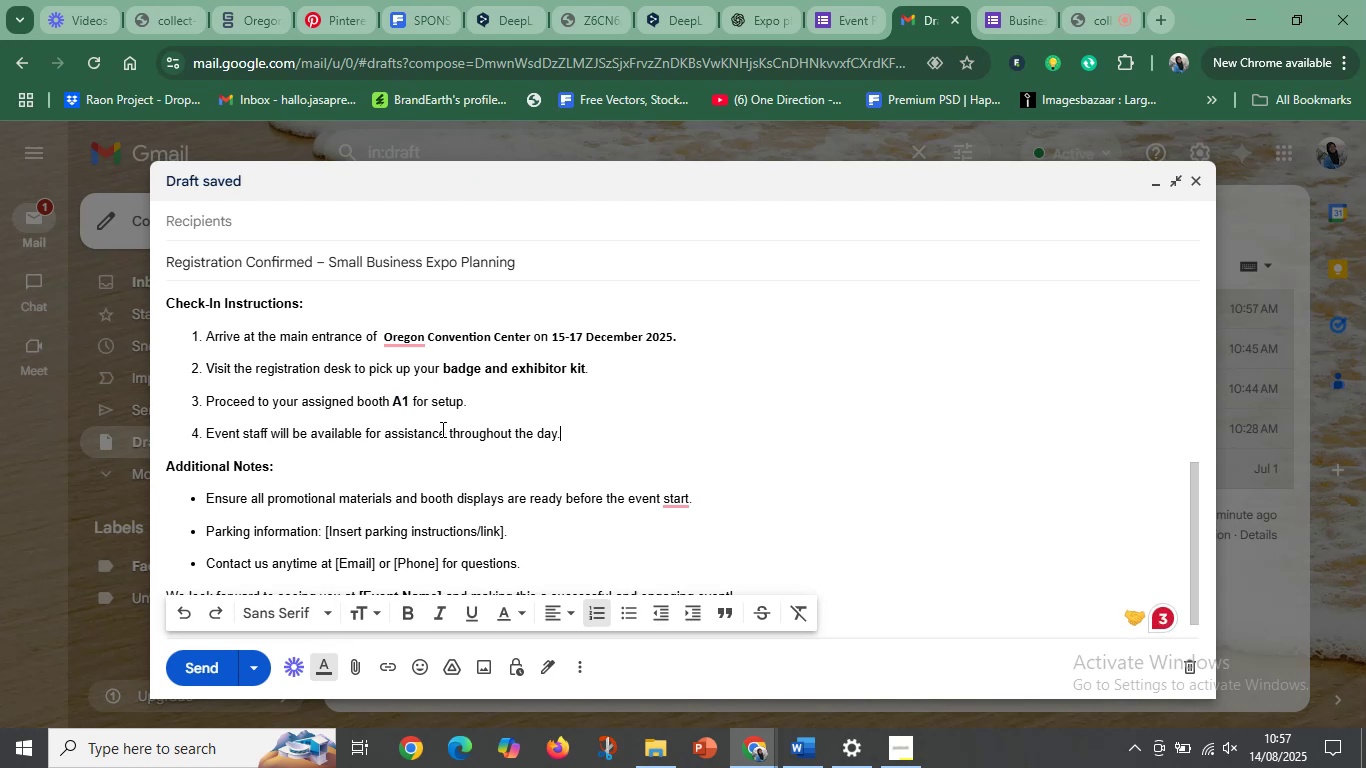 
scroll: coordinate [470, 470], scroll_direction: down, amount: 3.0
 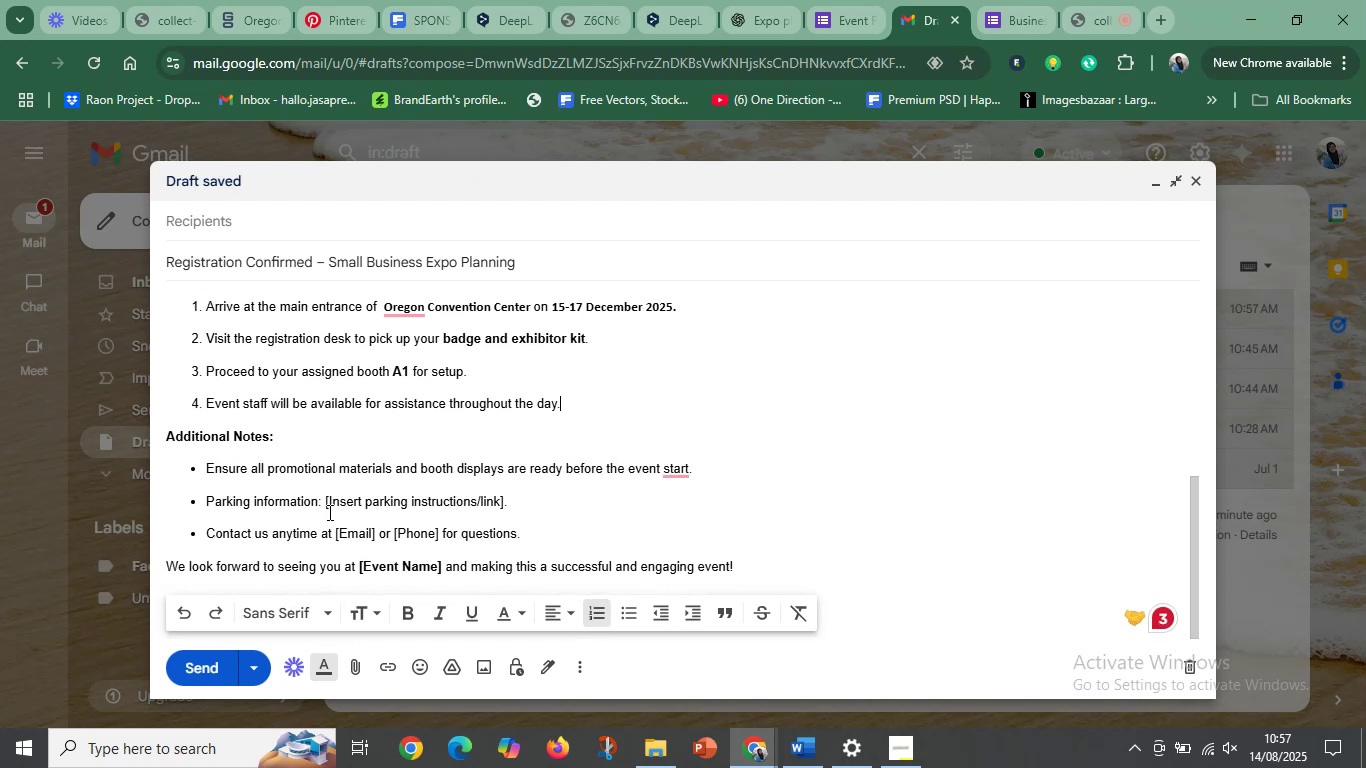 
left_click([328, 512])
 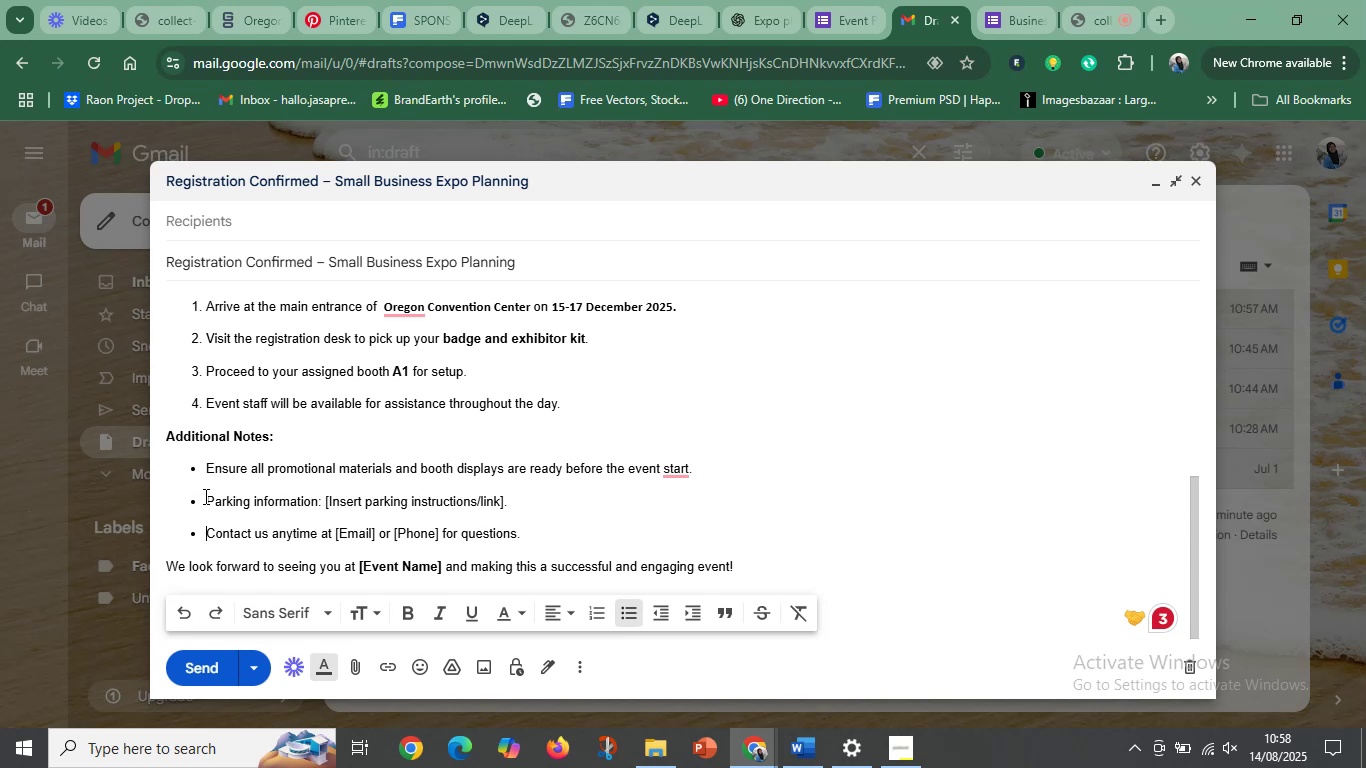 
wait(7.09)
 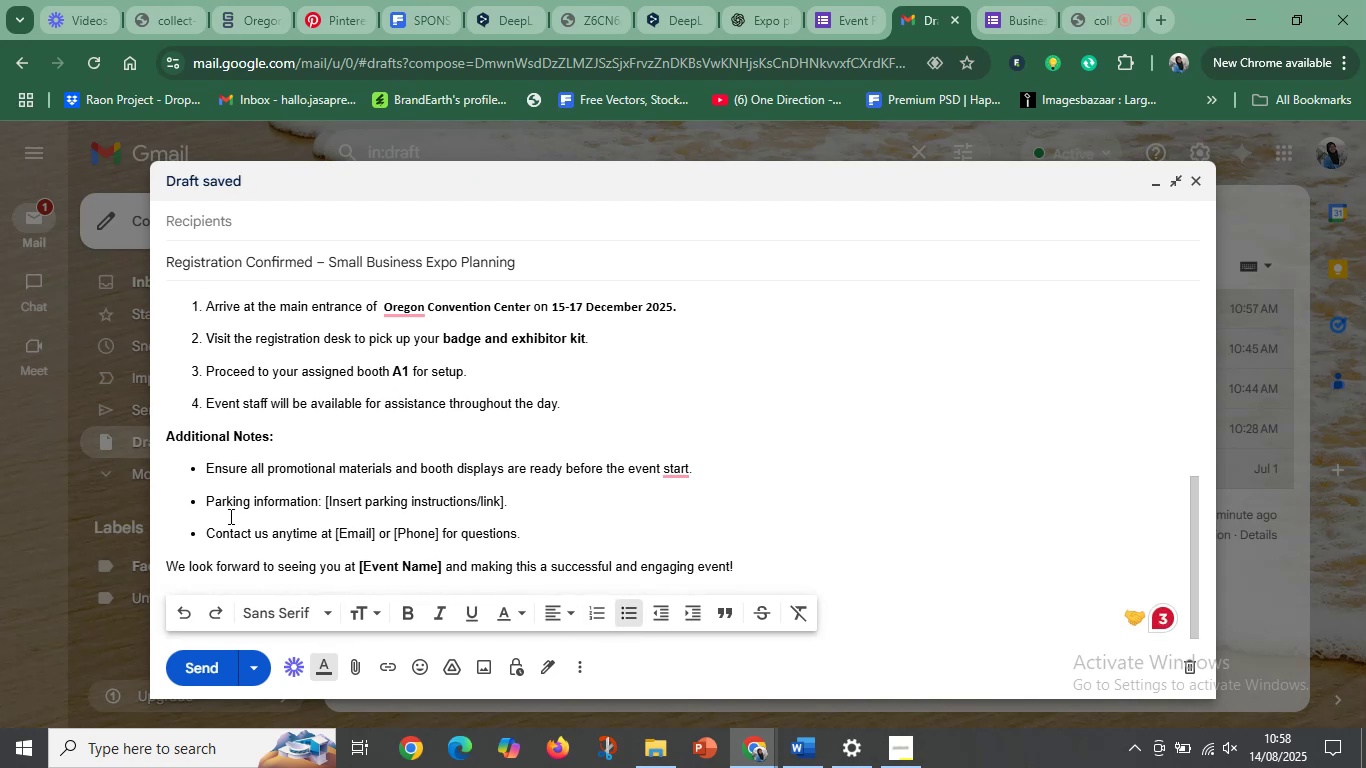 
left_click([331, 505])
 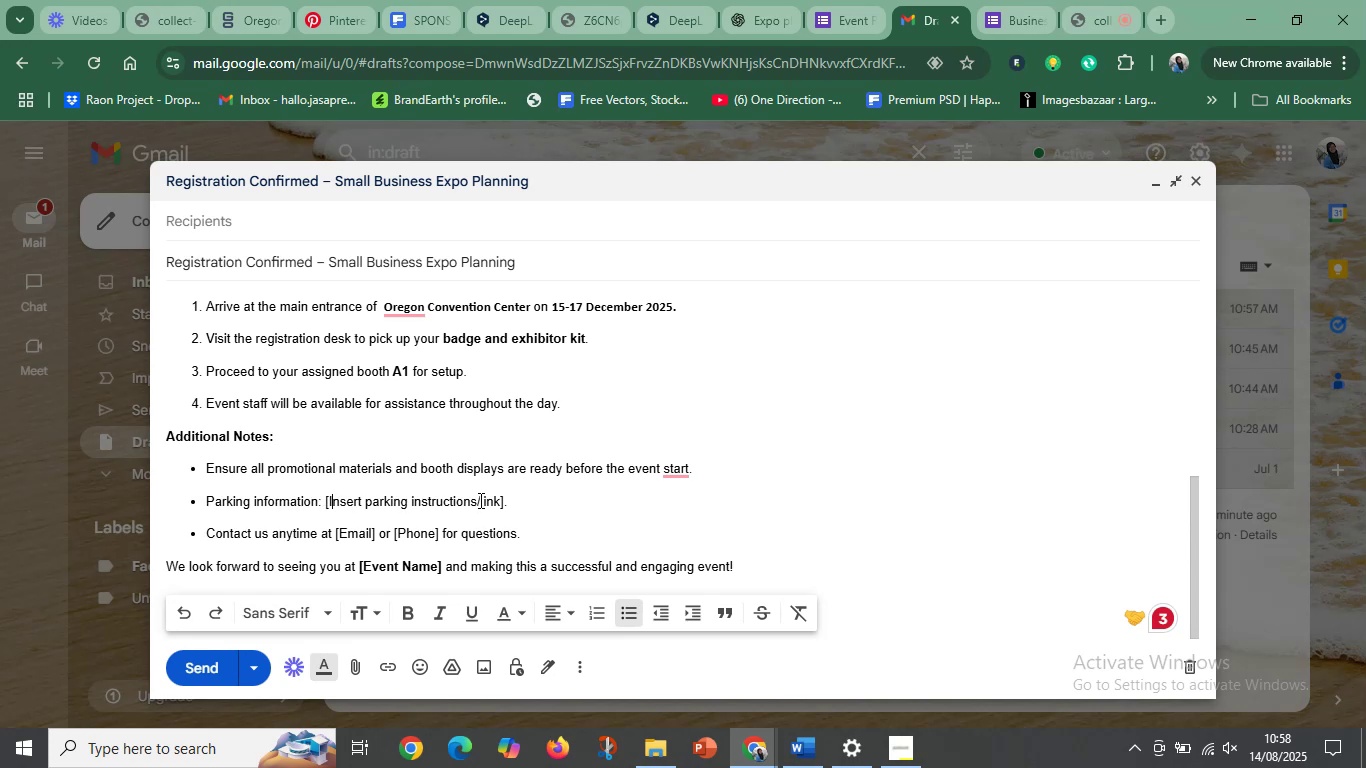 
left_click([479, 500])
 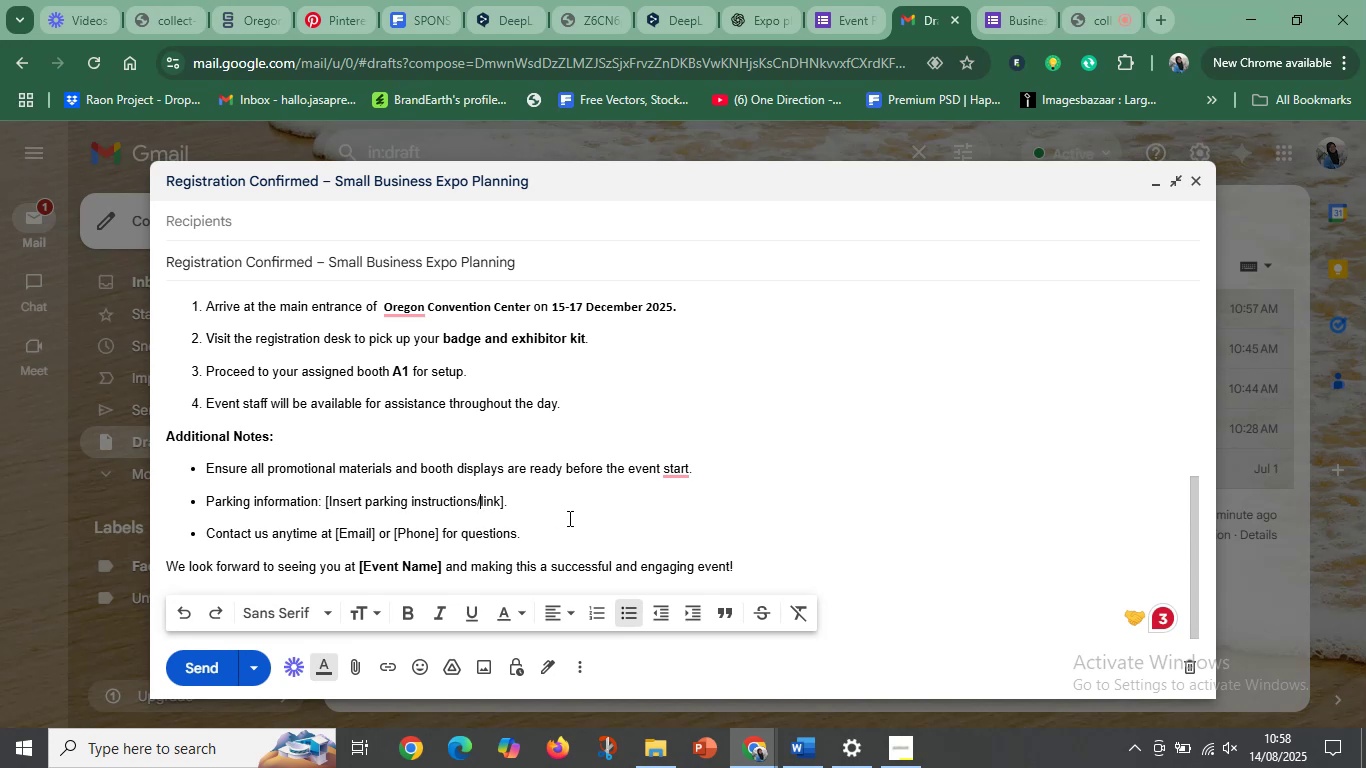 
left_click([568, 518])
 